 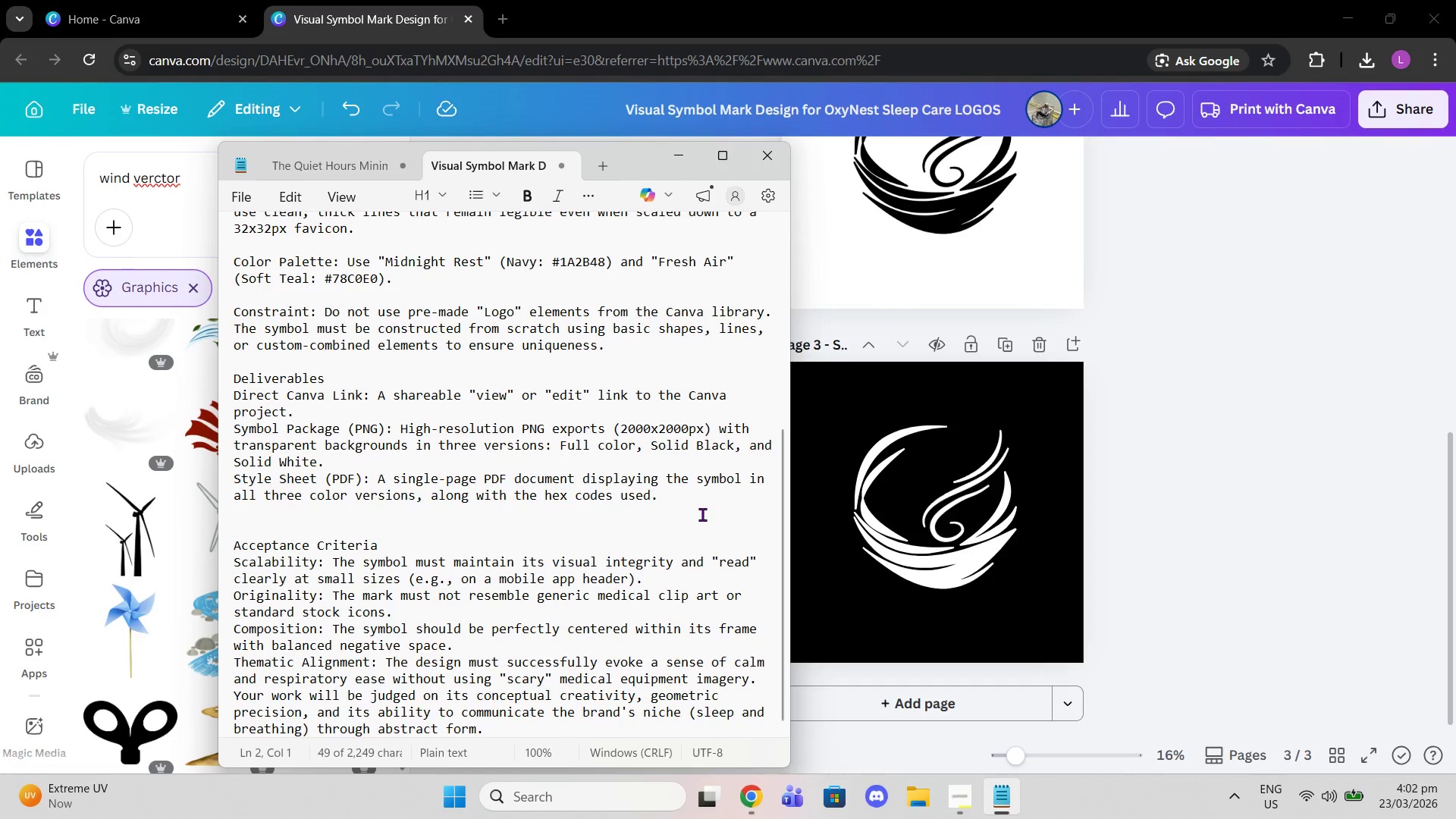 
left_click([1403, 113])
 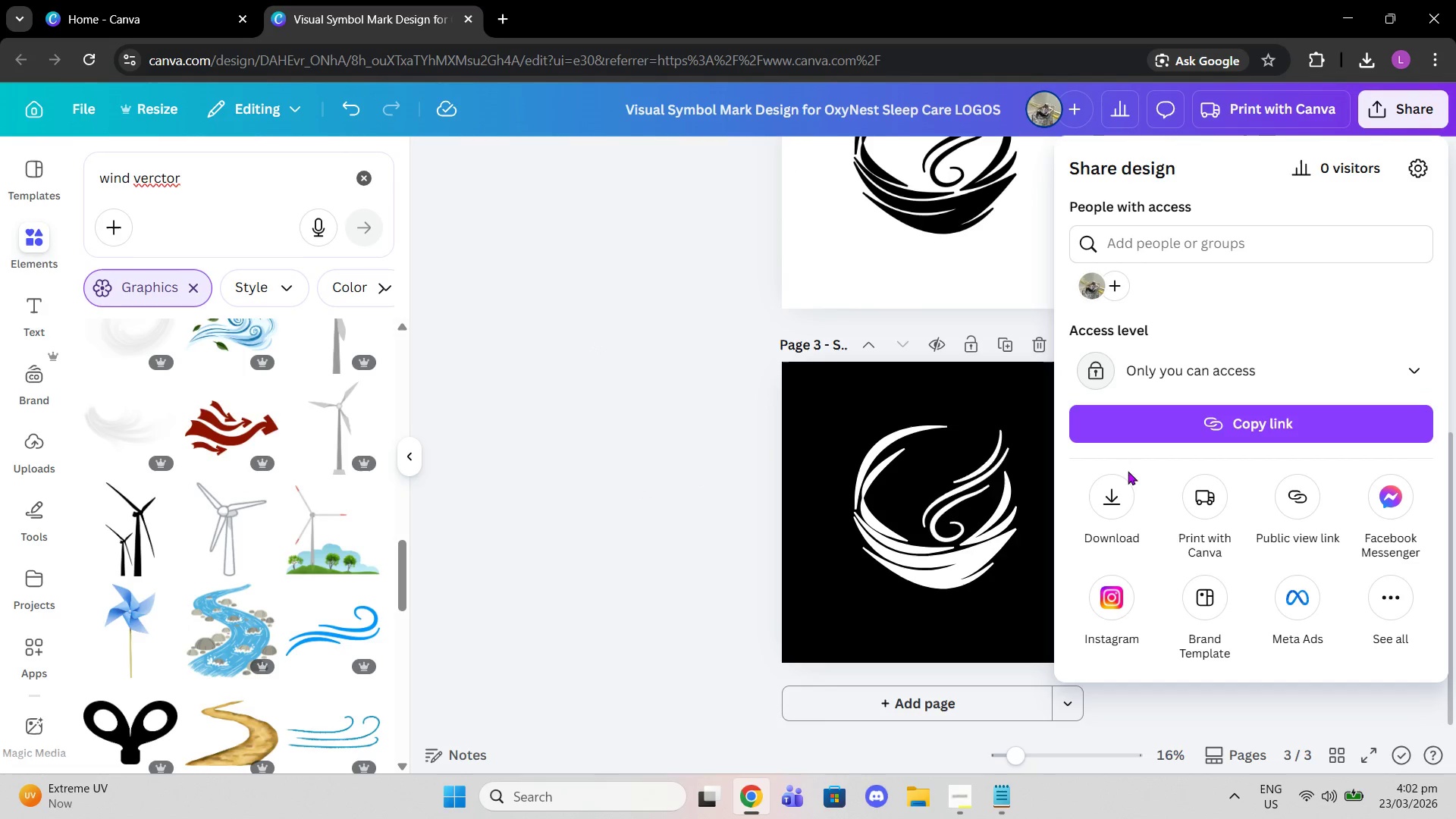 
left_click([1106, 488])
 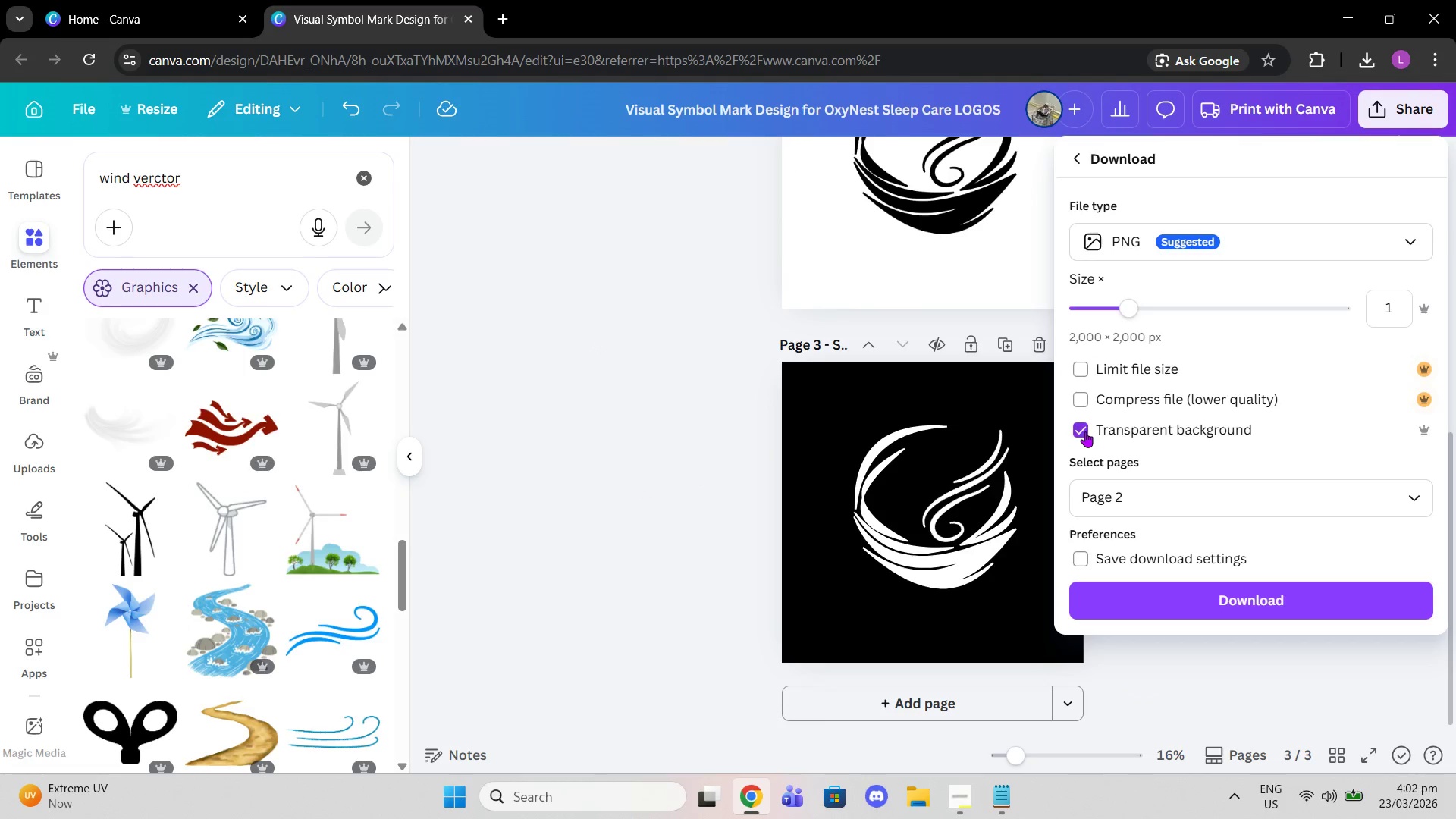 
double_click([1144, 513])
 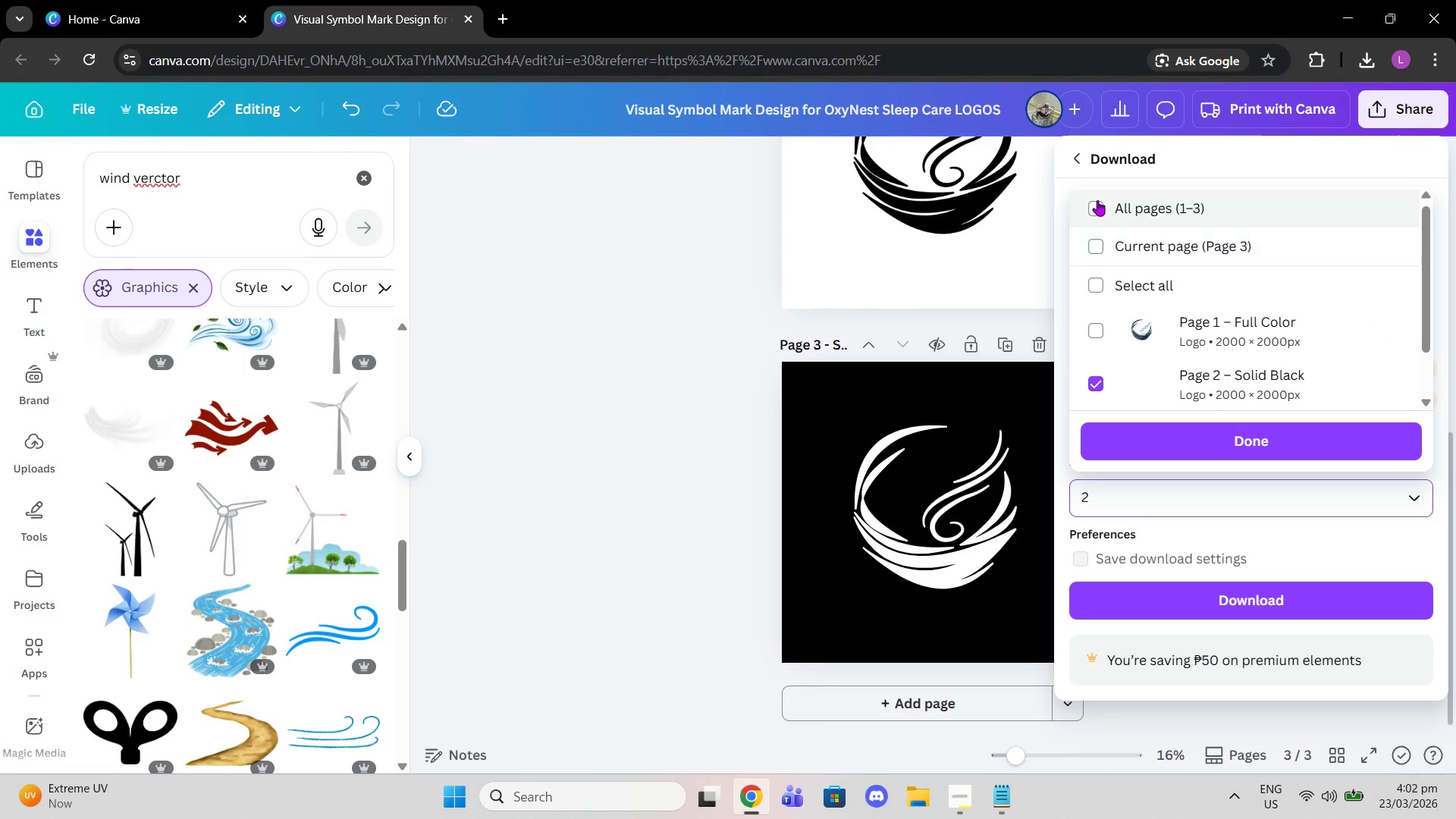 
left_click([1097, 200])
 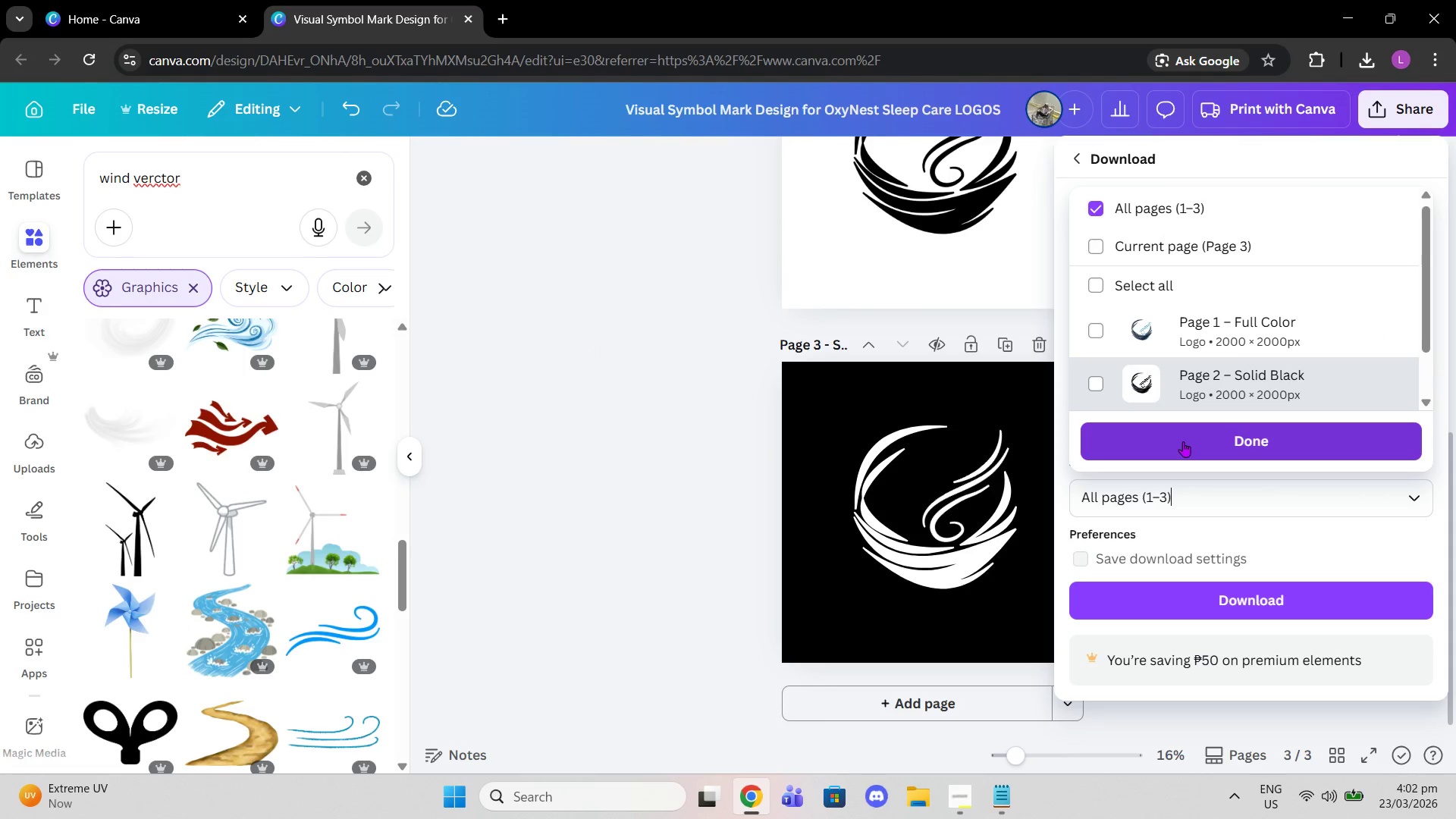 
left_click([1183, 441])
 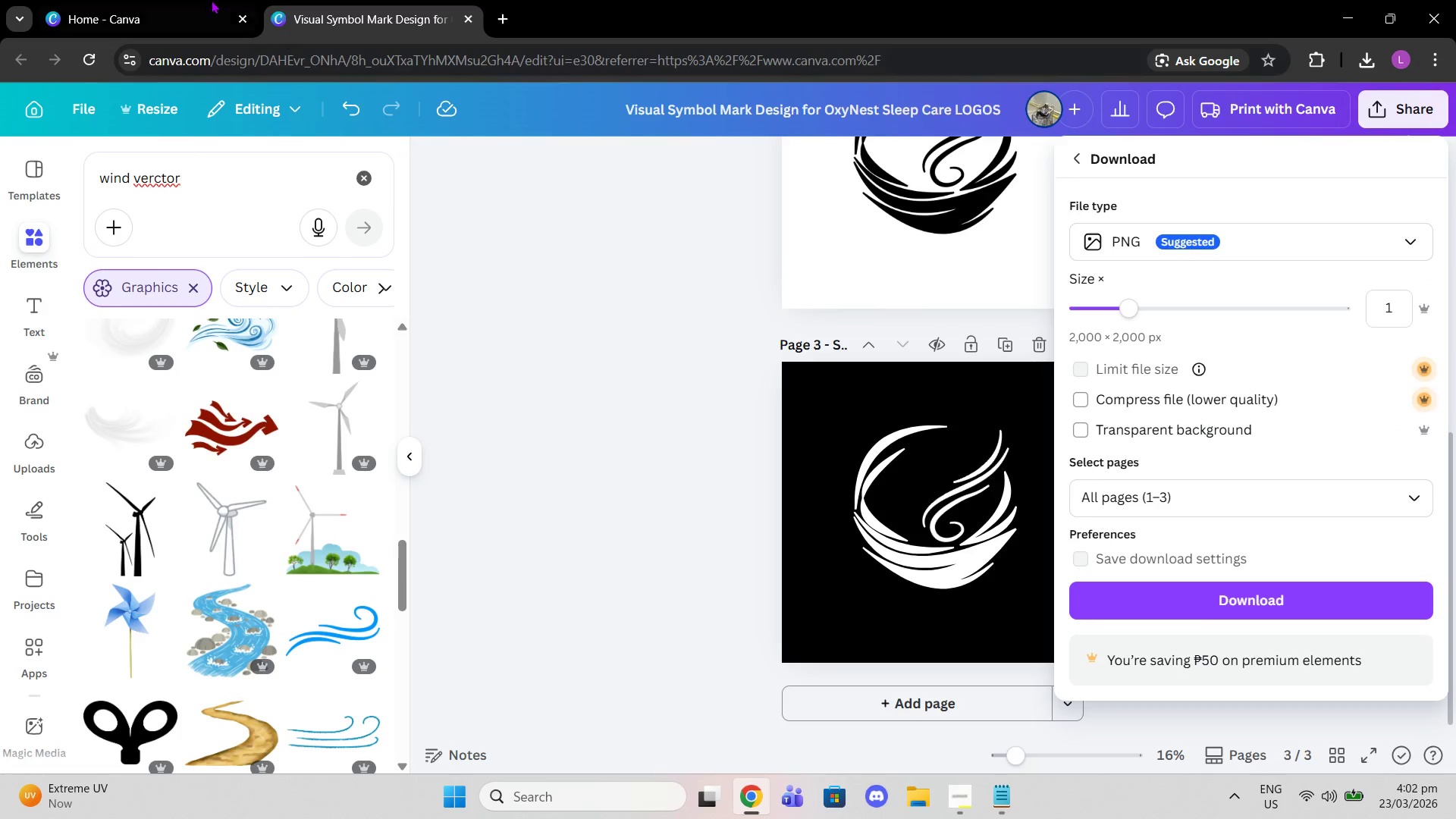 
left_click([158, 1])
 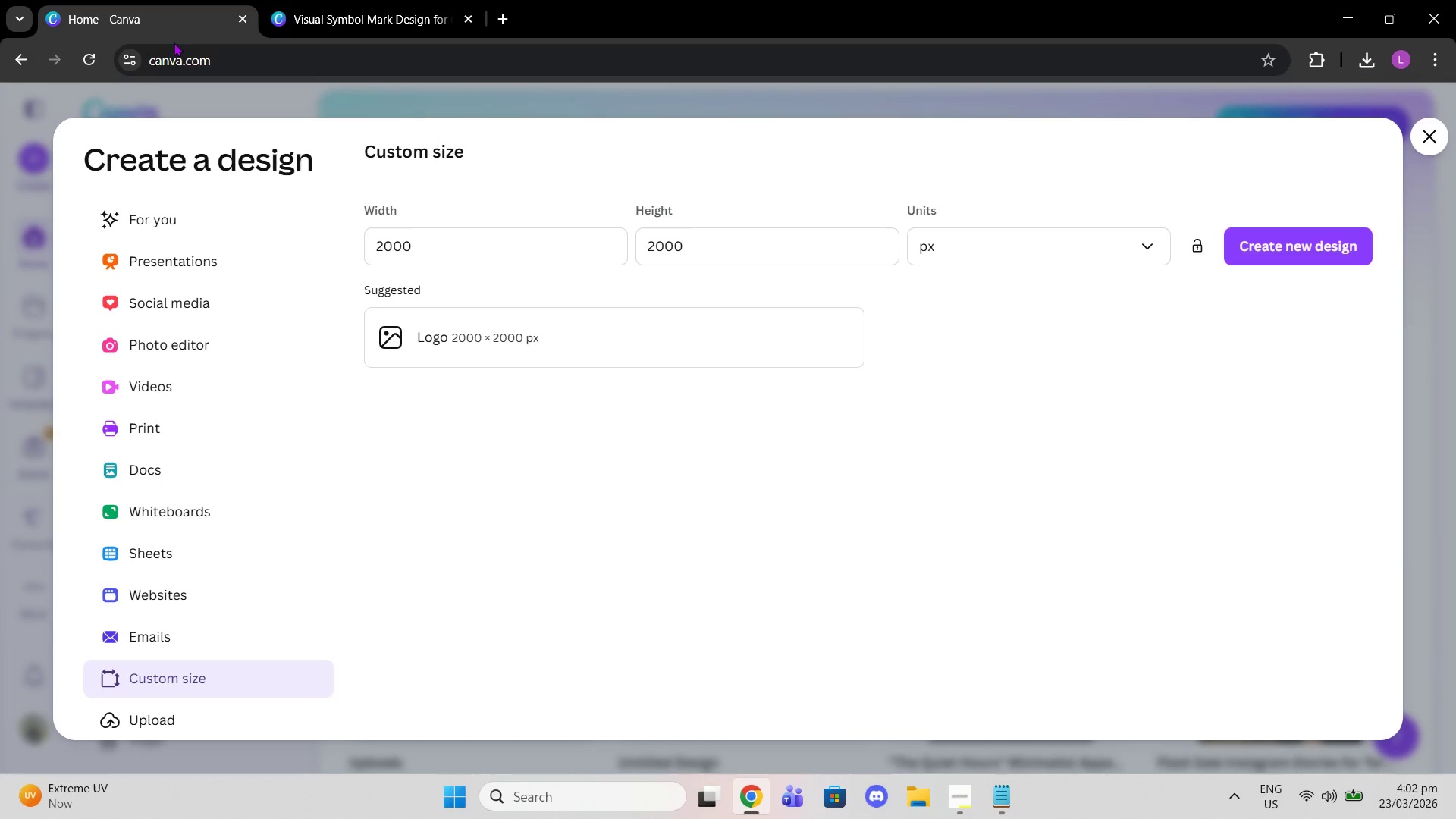 
scroll: coordinate [158, 660], scroll_direction: down, amount: 1.0
 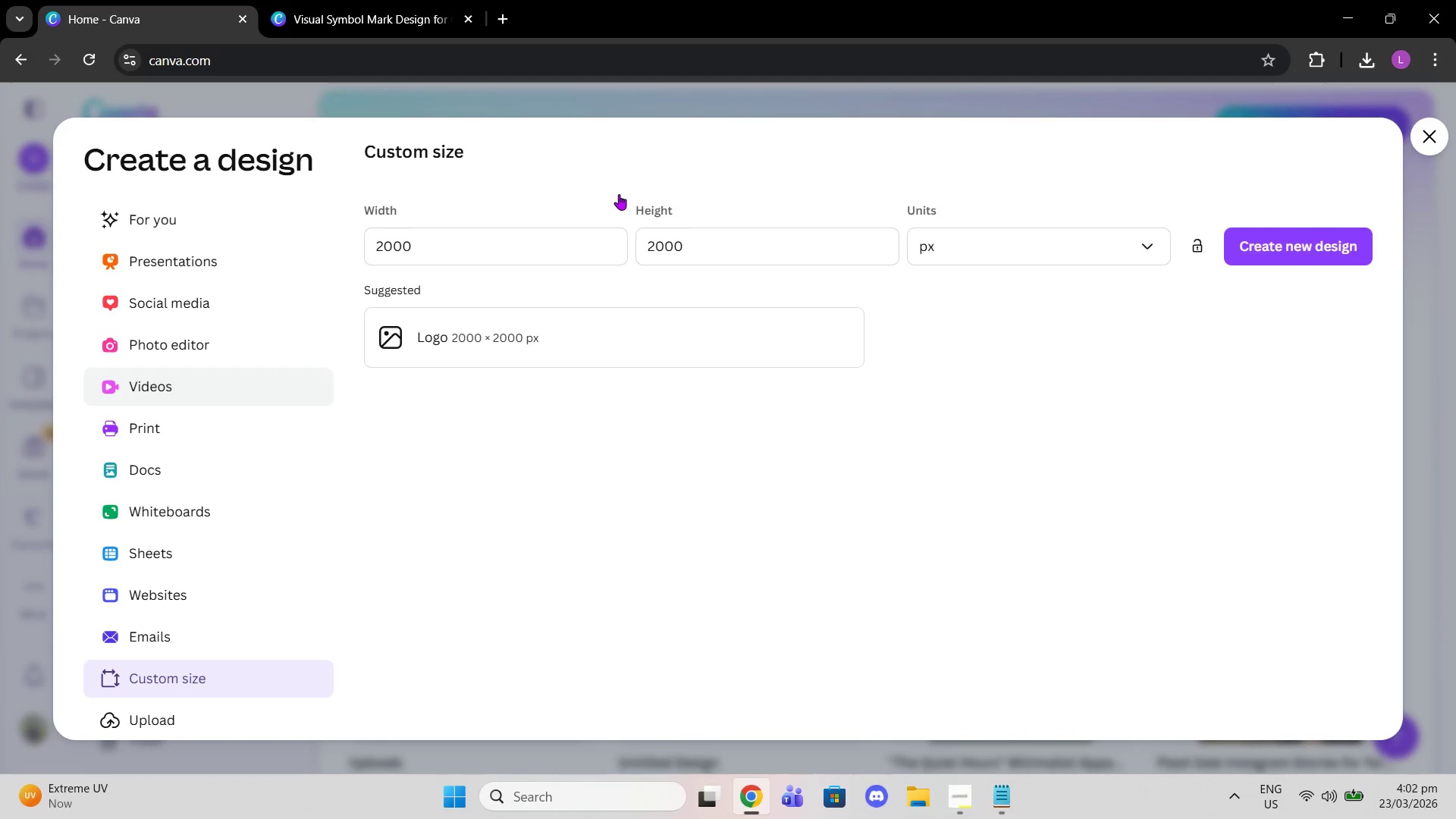 
scroll: coordinate [174, 267], scroll_direction: up, amount: 3.0
 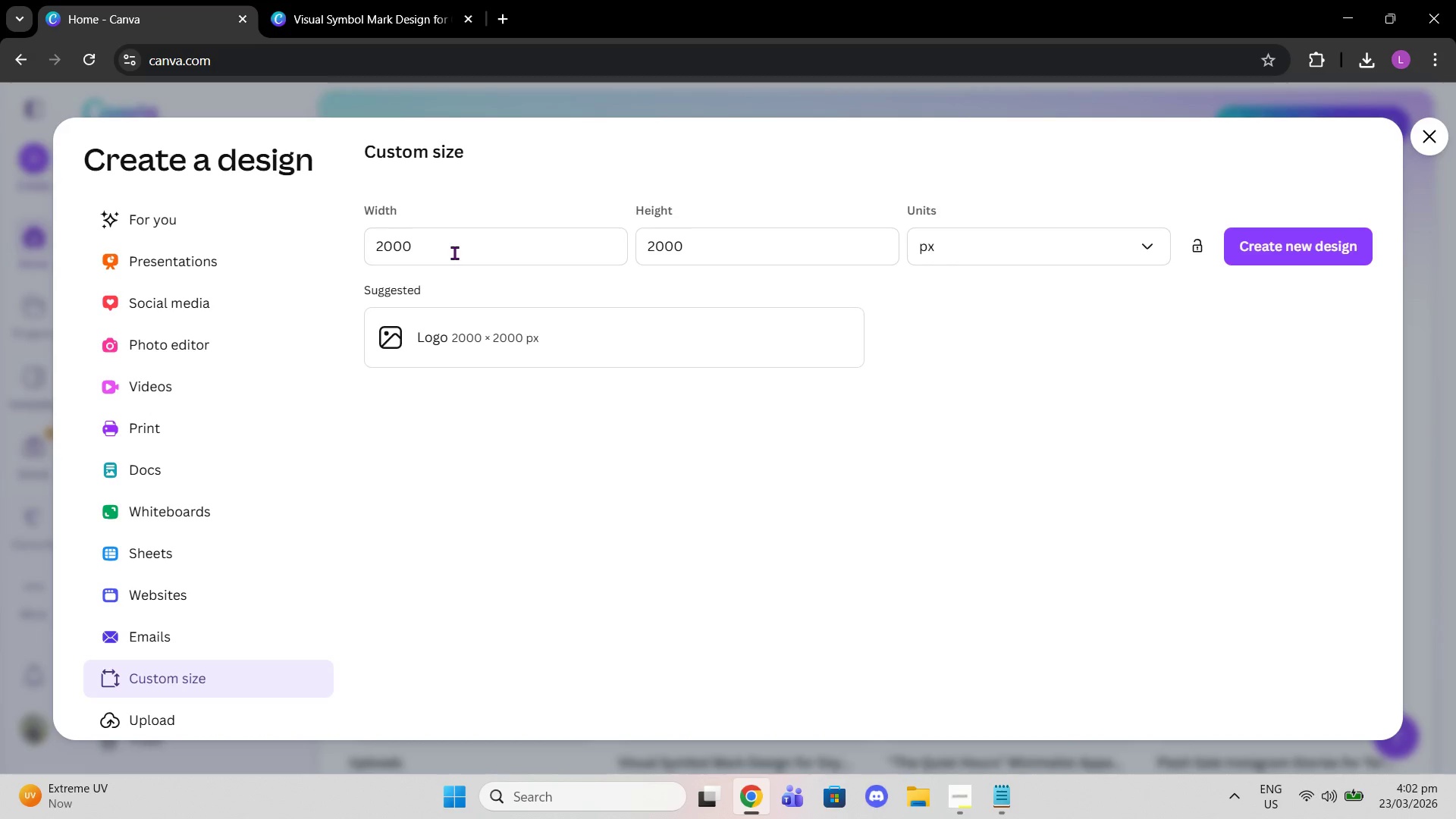 
left_click([188, 229])
 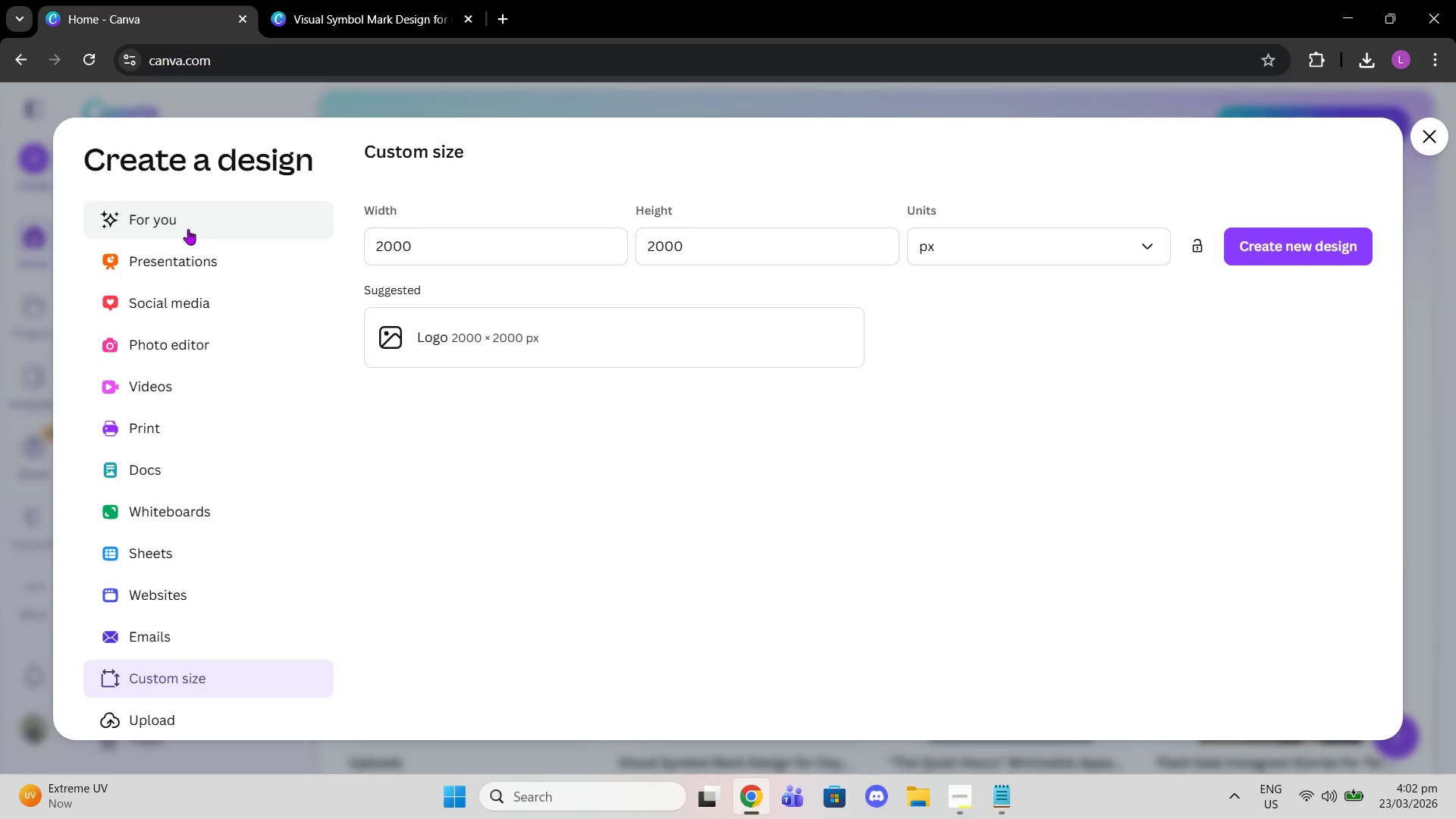 
scroll: coordinate [197, 327], scroll_direction: up, amount: 1.0
 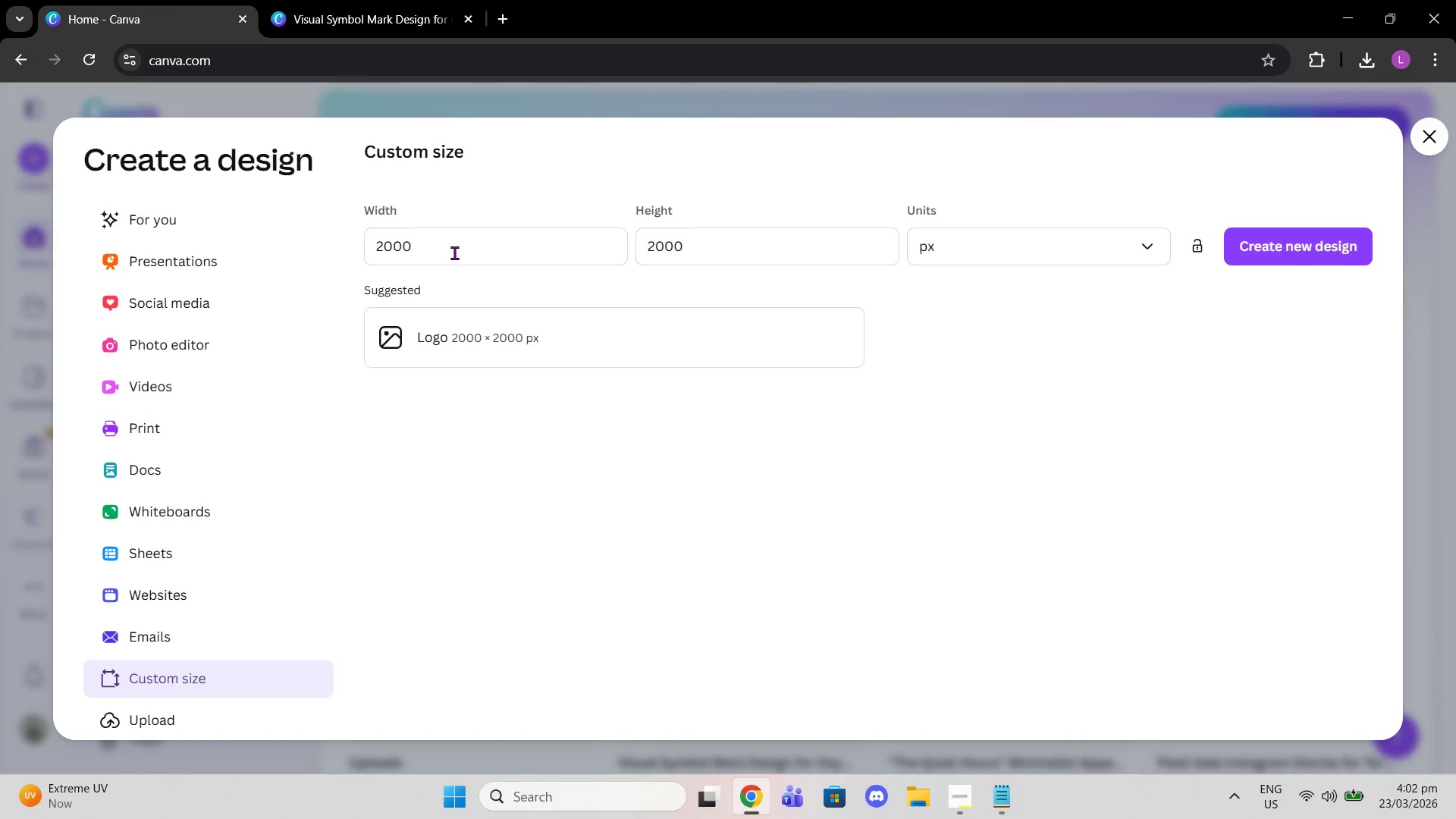 
left_click([163, 466])
 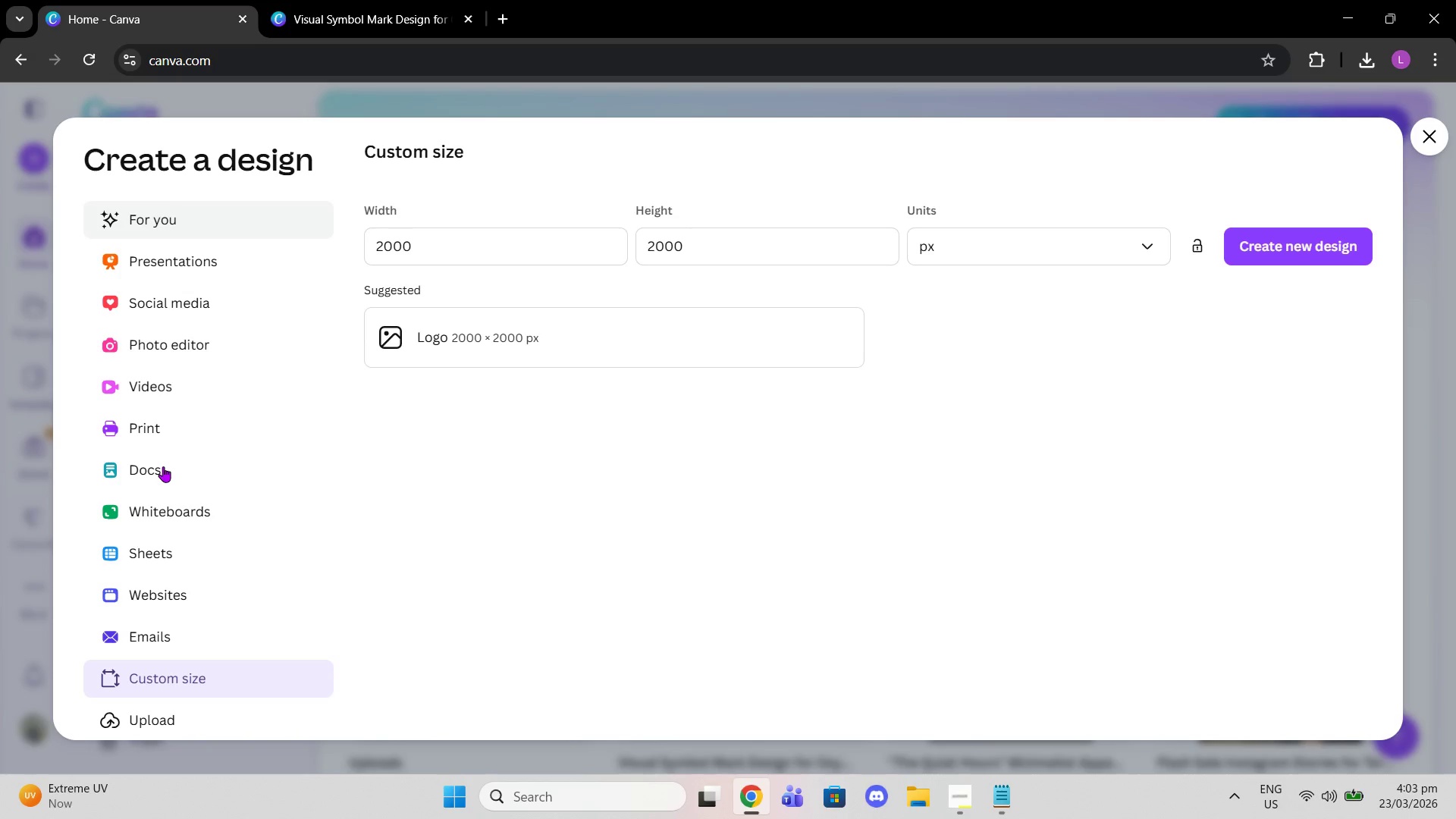 
left_click([1422, 137])
 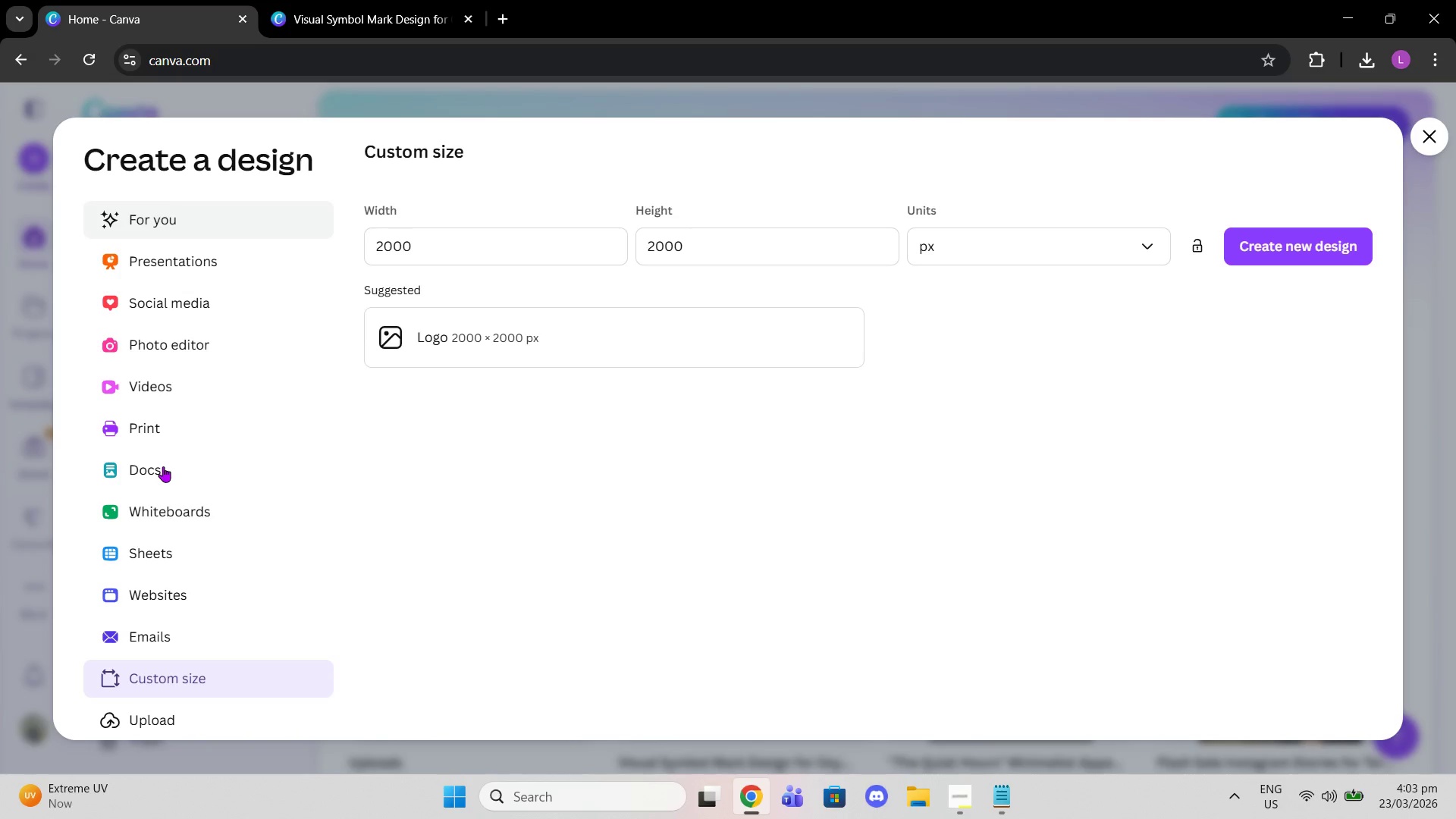 
left_click([351, 20])
 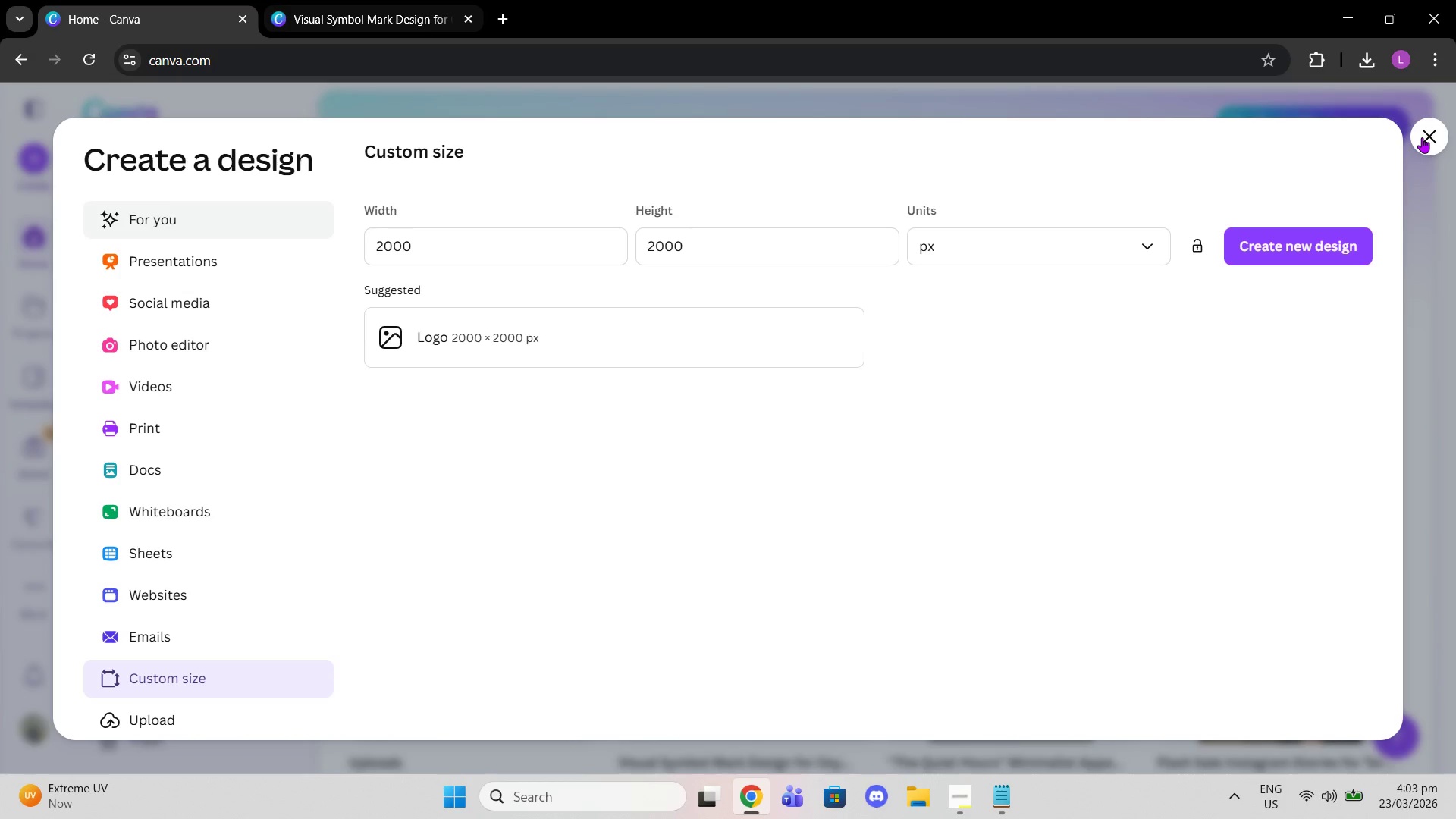 
scroll: coordinate [1181, 384], scroll_direction: down, amount: 1.0
 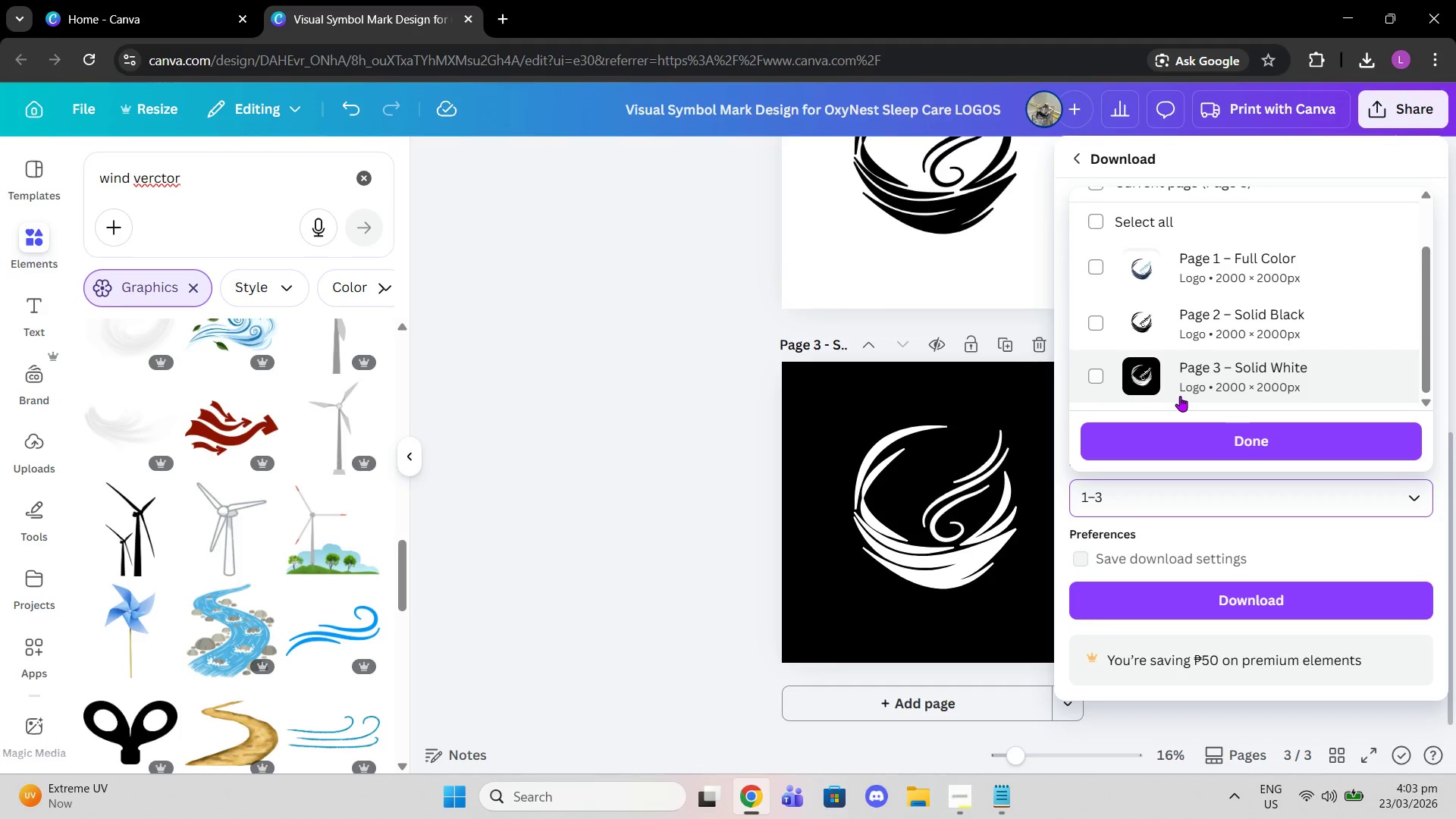 
scroll: coordinate [1180, 396], scroll_direction: up, amount: 1.0
 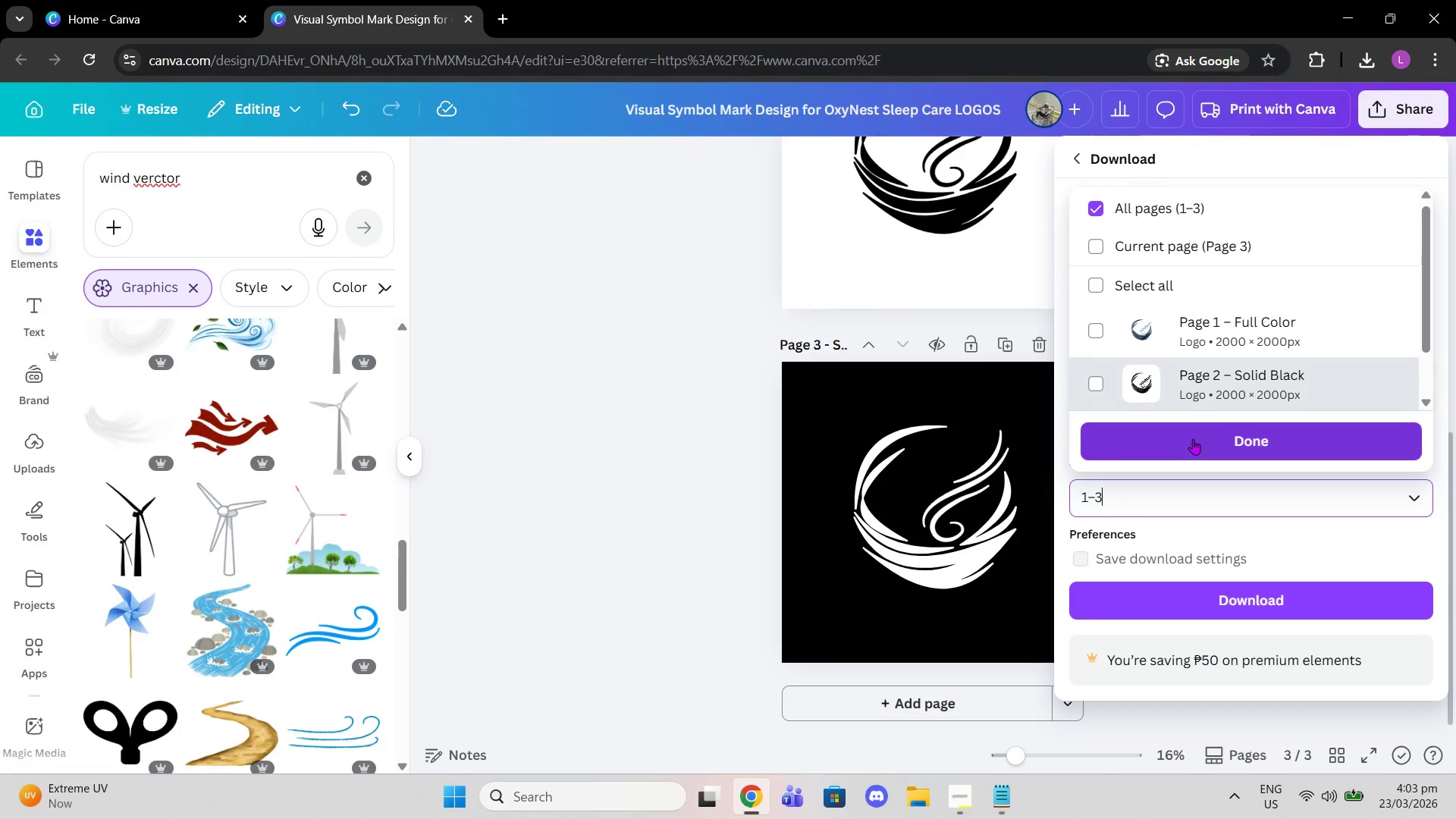 
left_click([1193, 439])
 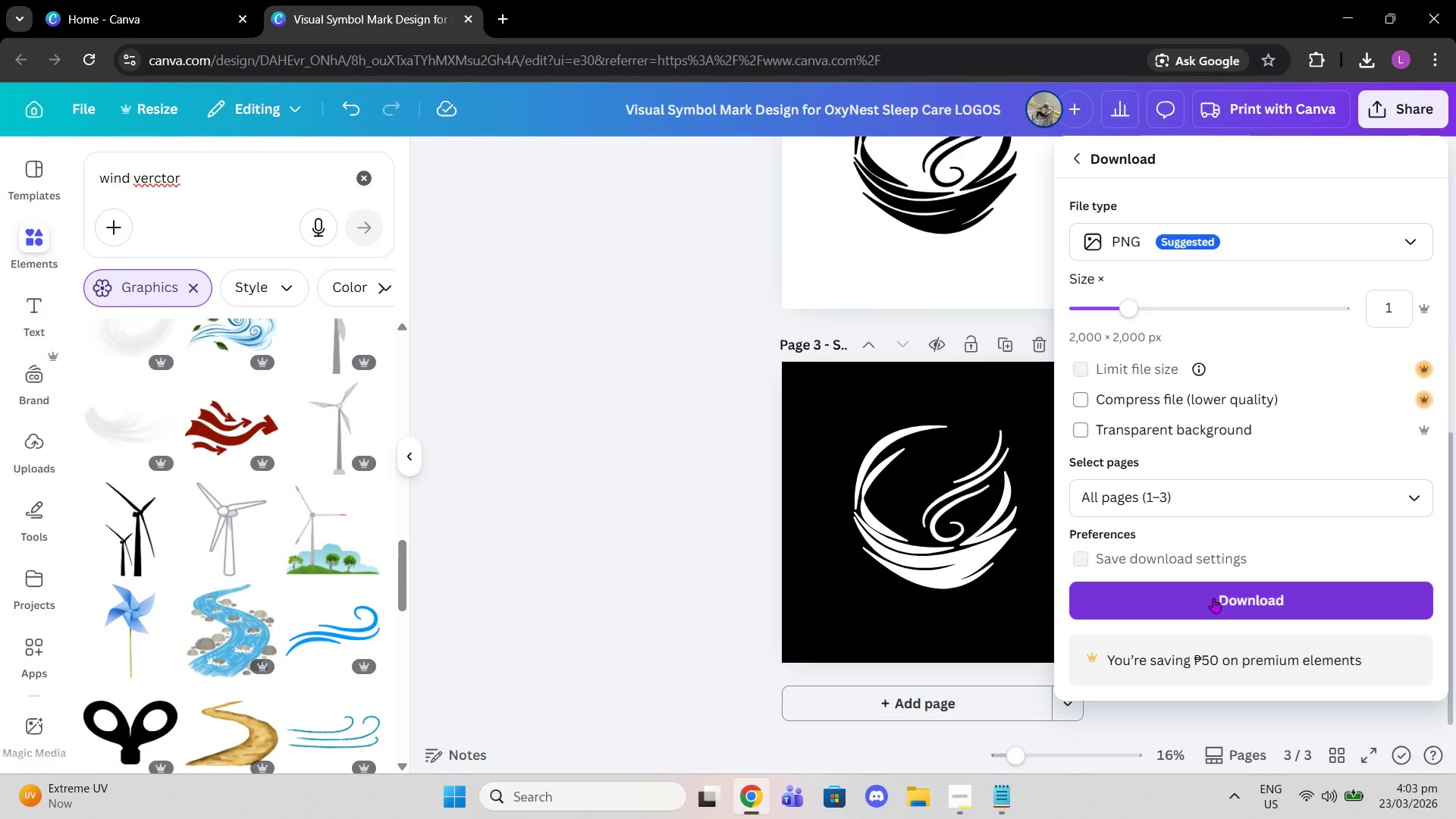 
left_click([1213, 598])
 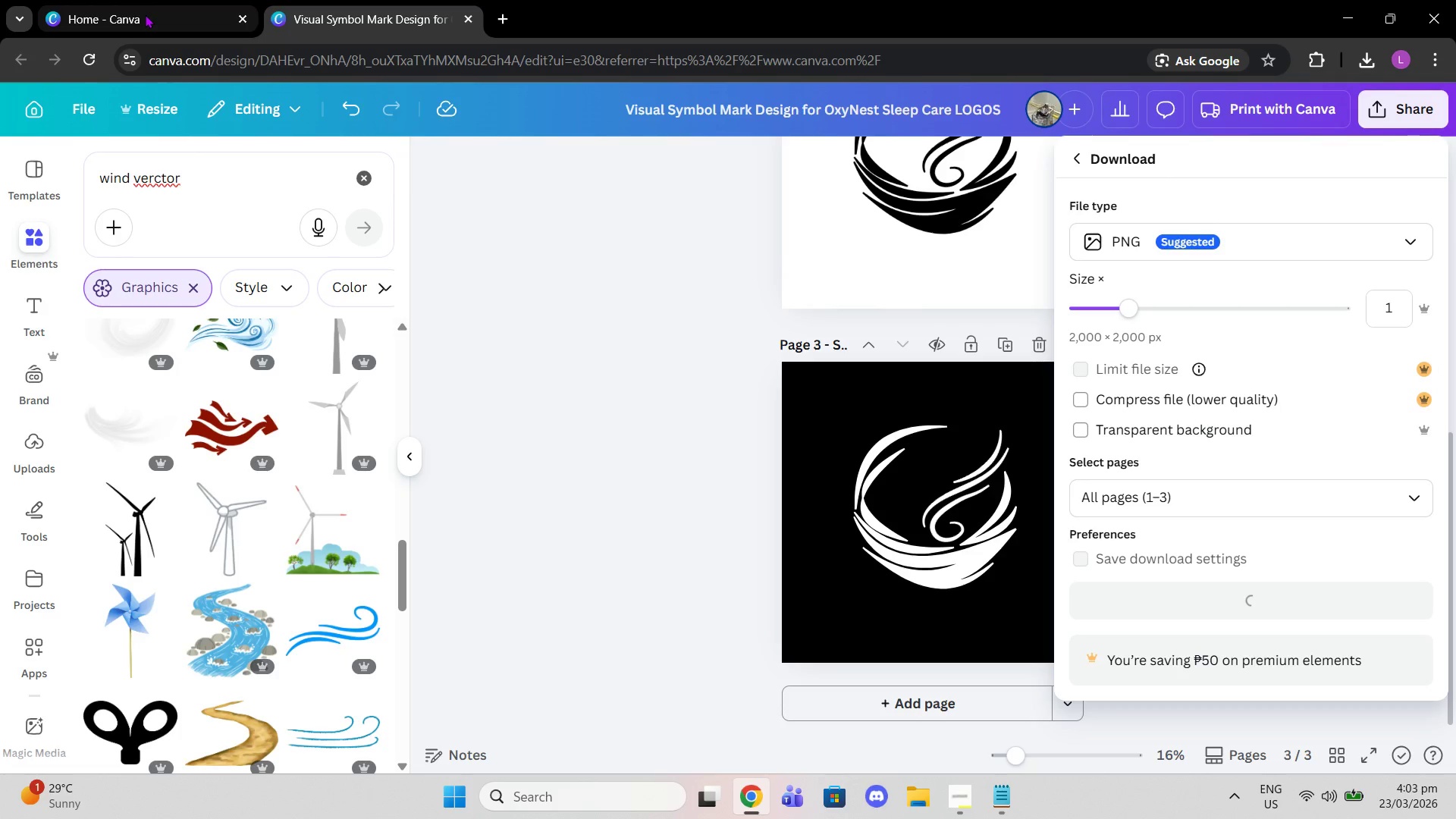 
wait(6.73)
 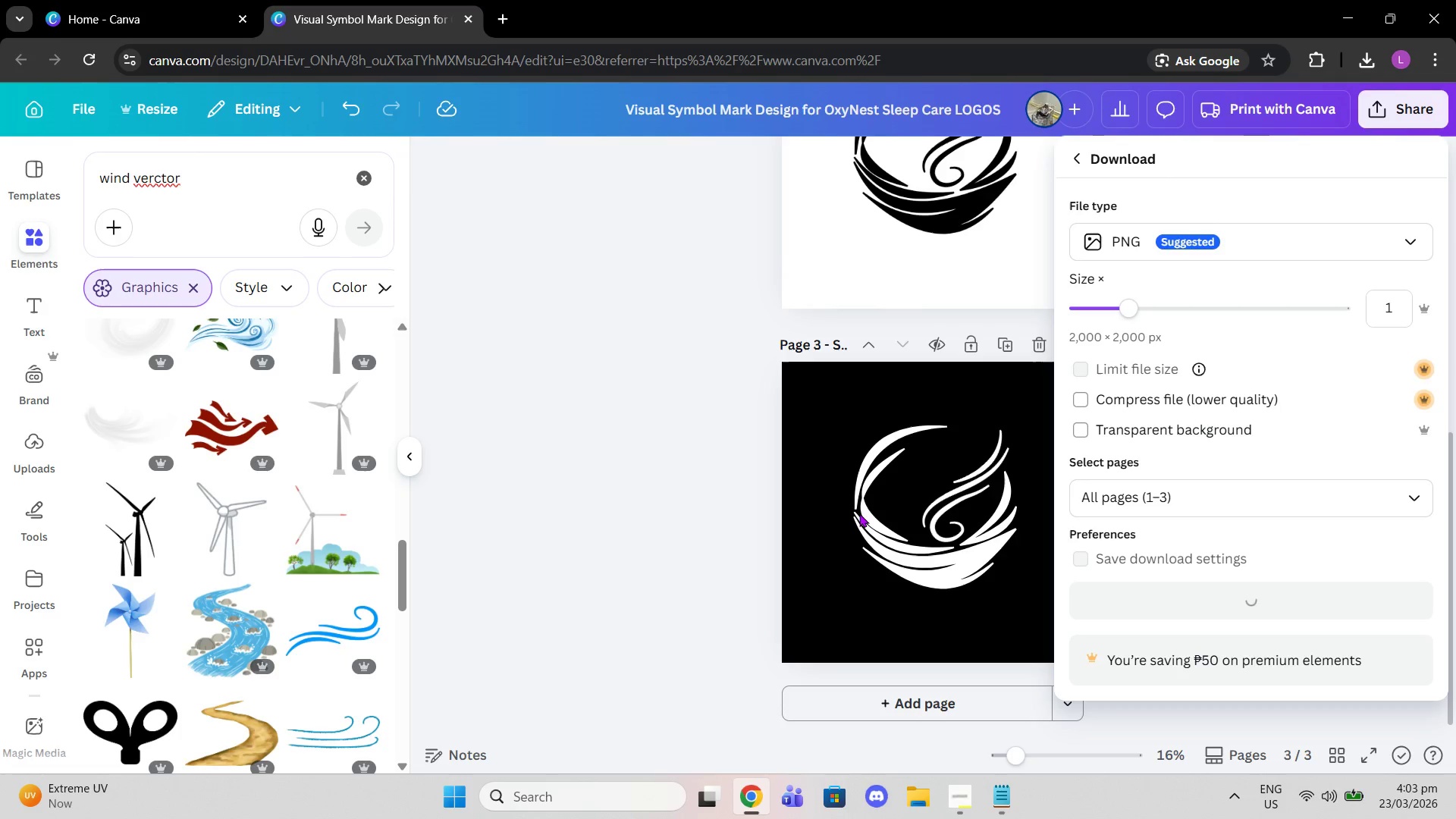 
left_click([145, 17])
 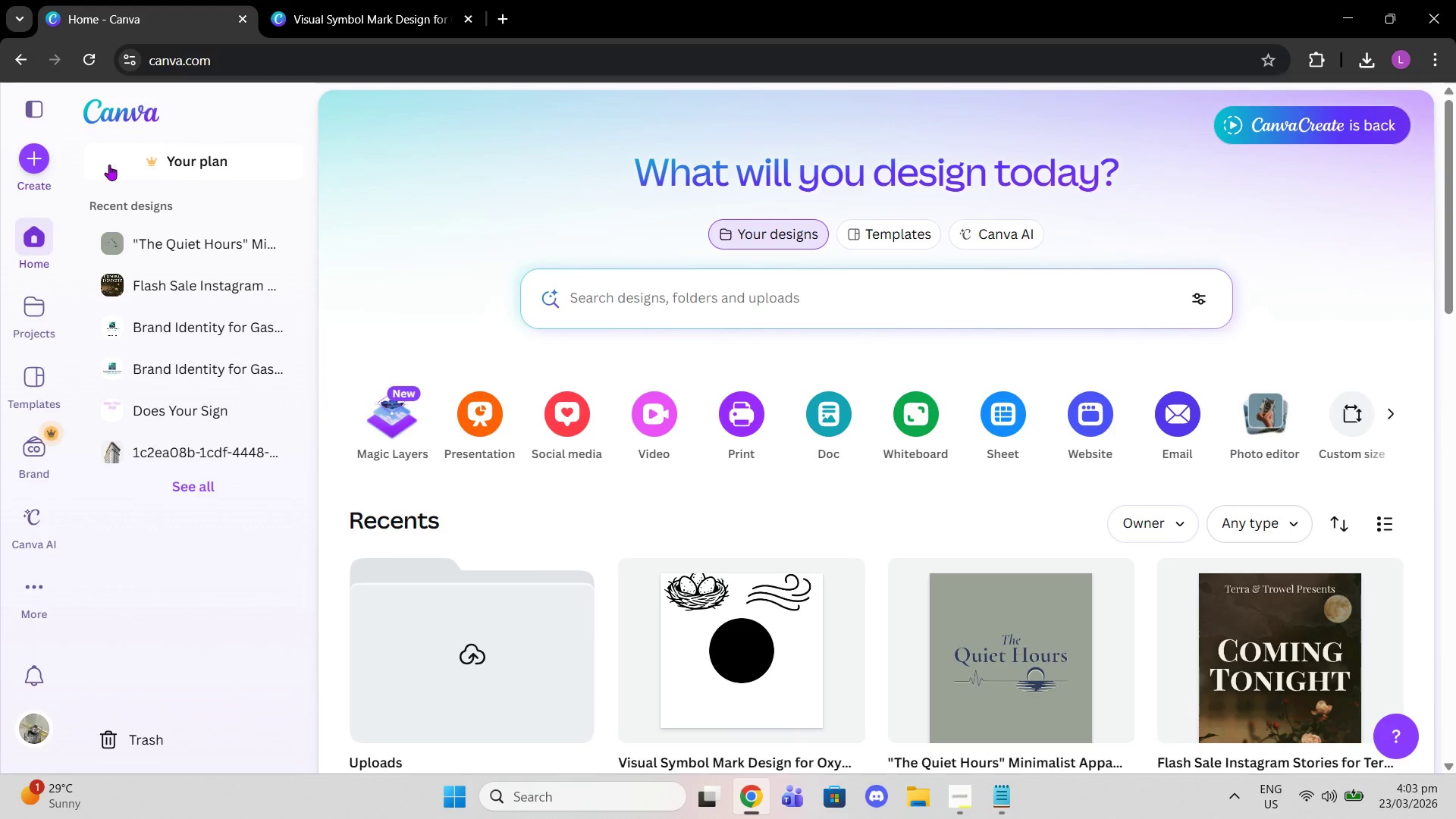 
left_click([34, 165])
 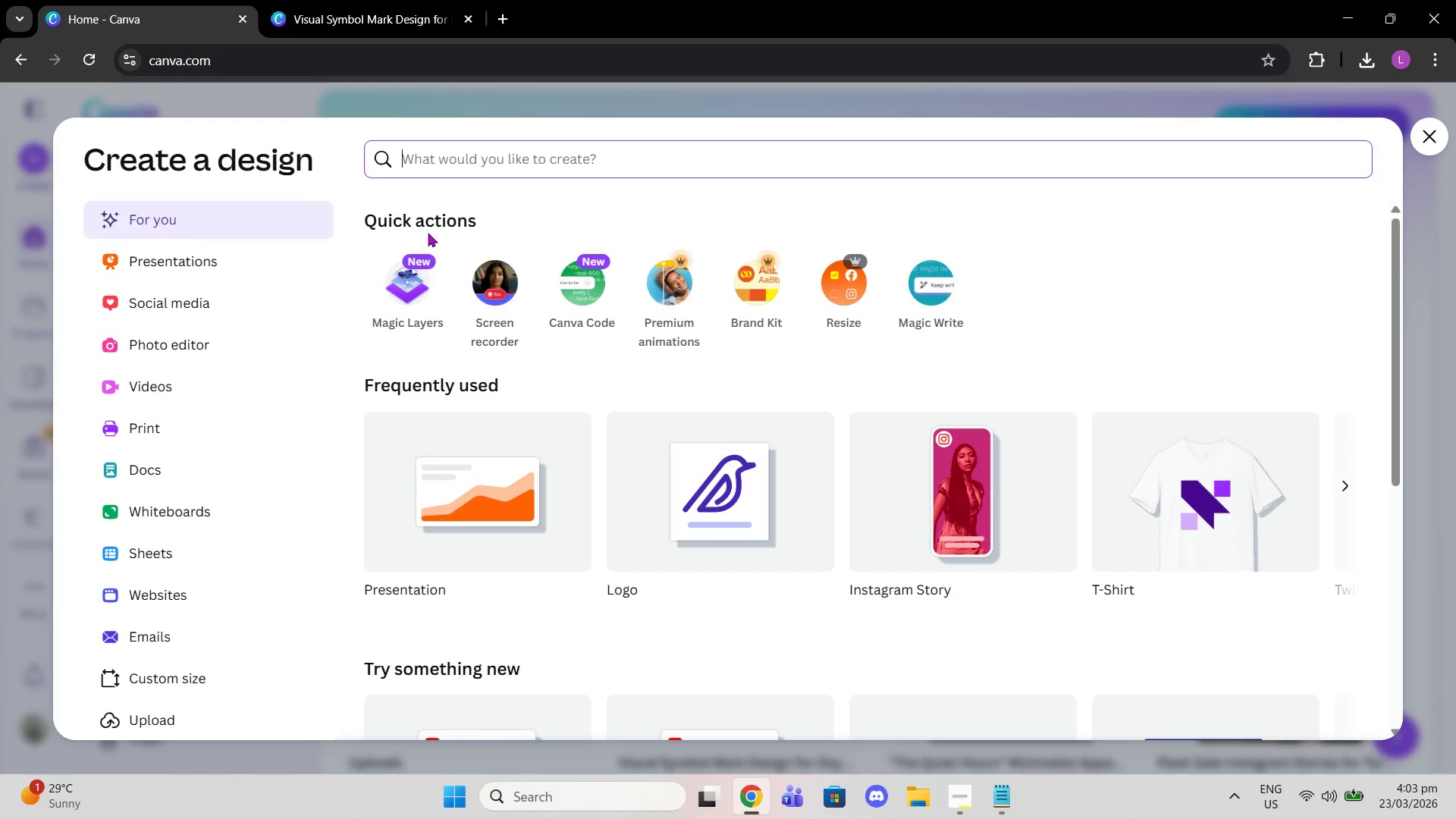 
left_click([516, 155])
 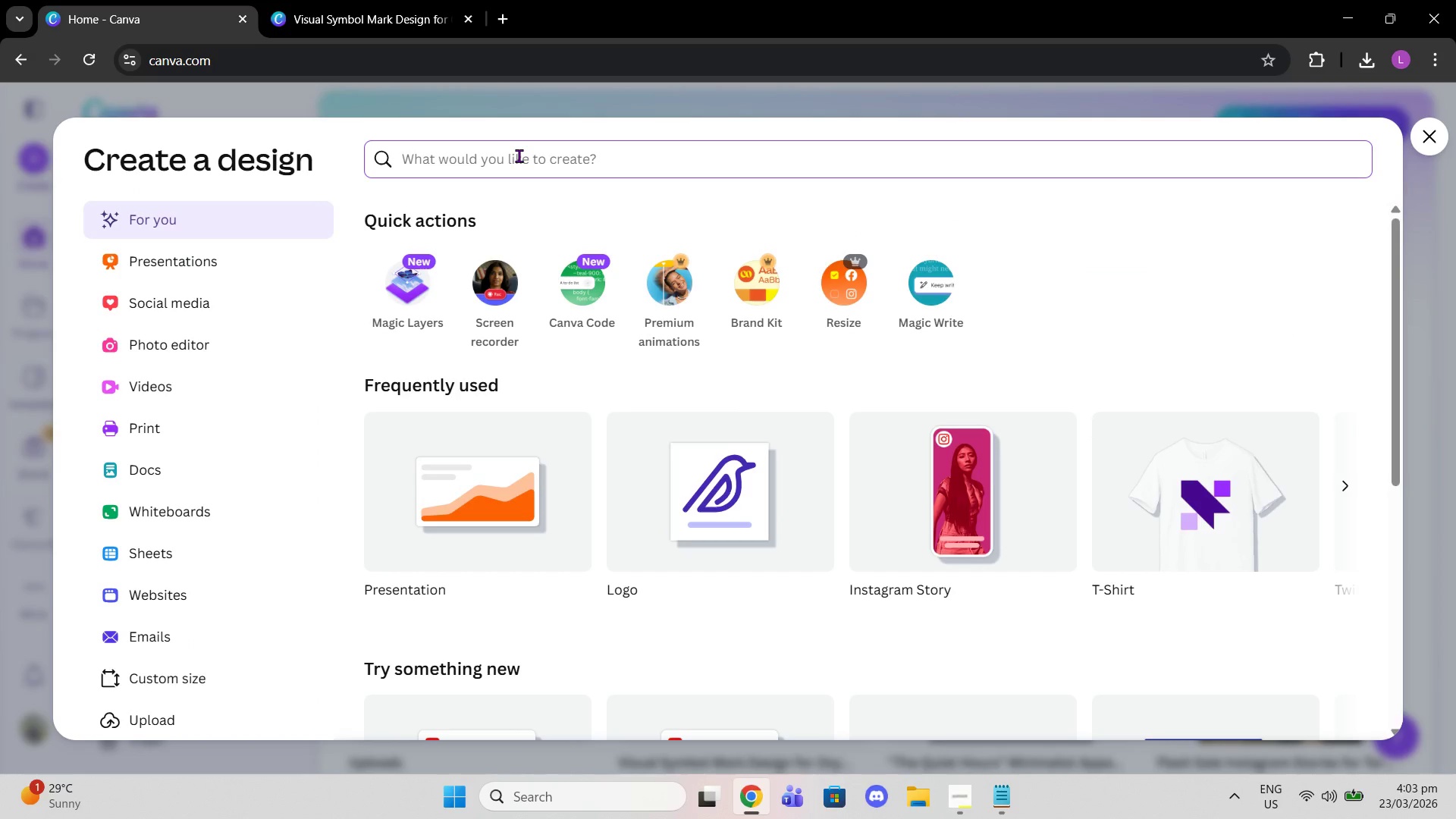 
type(document)
 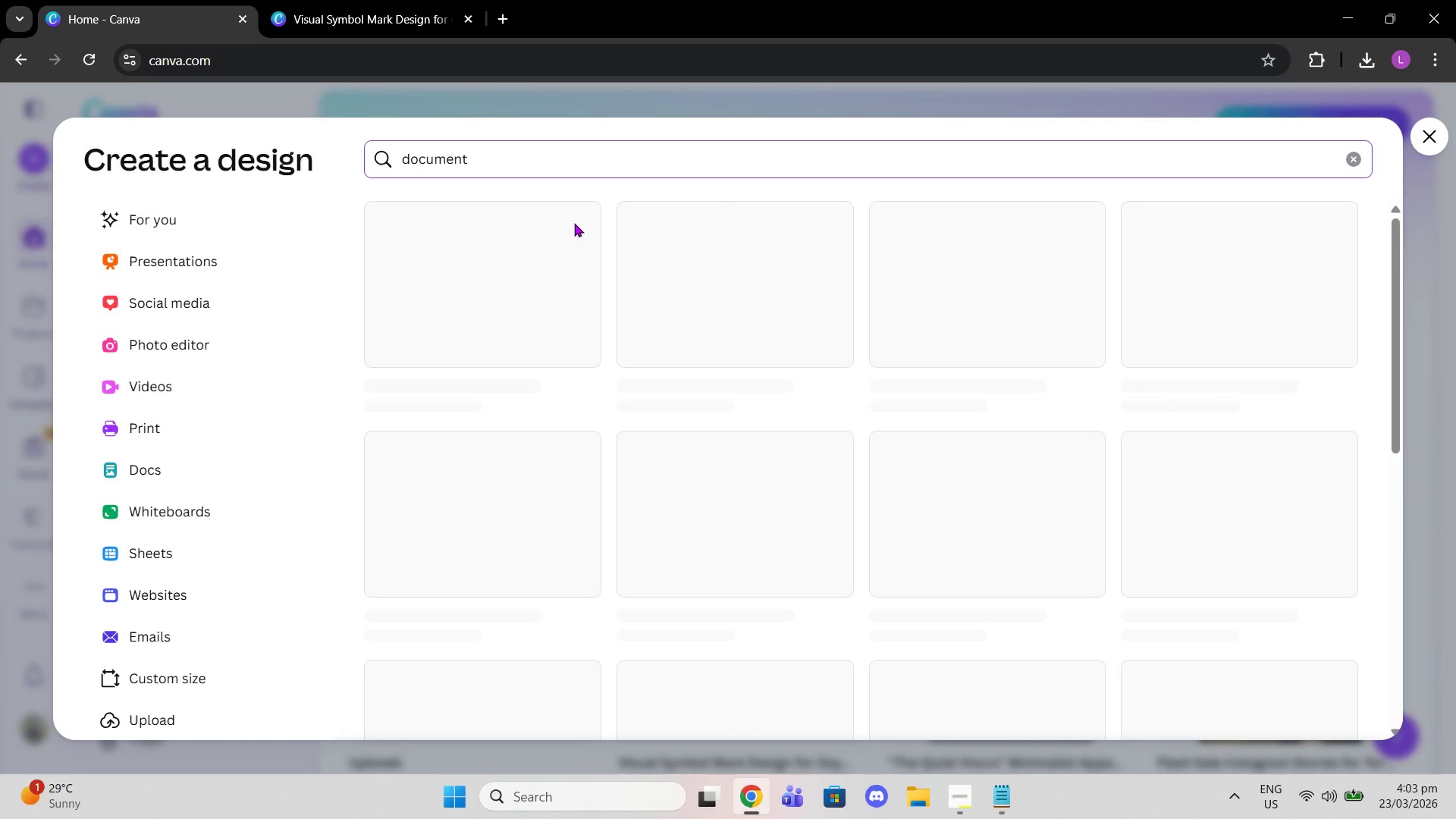 
mouse_move([973, 443])
 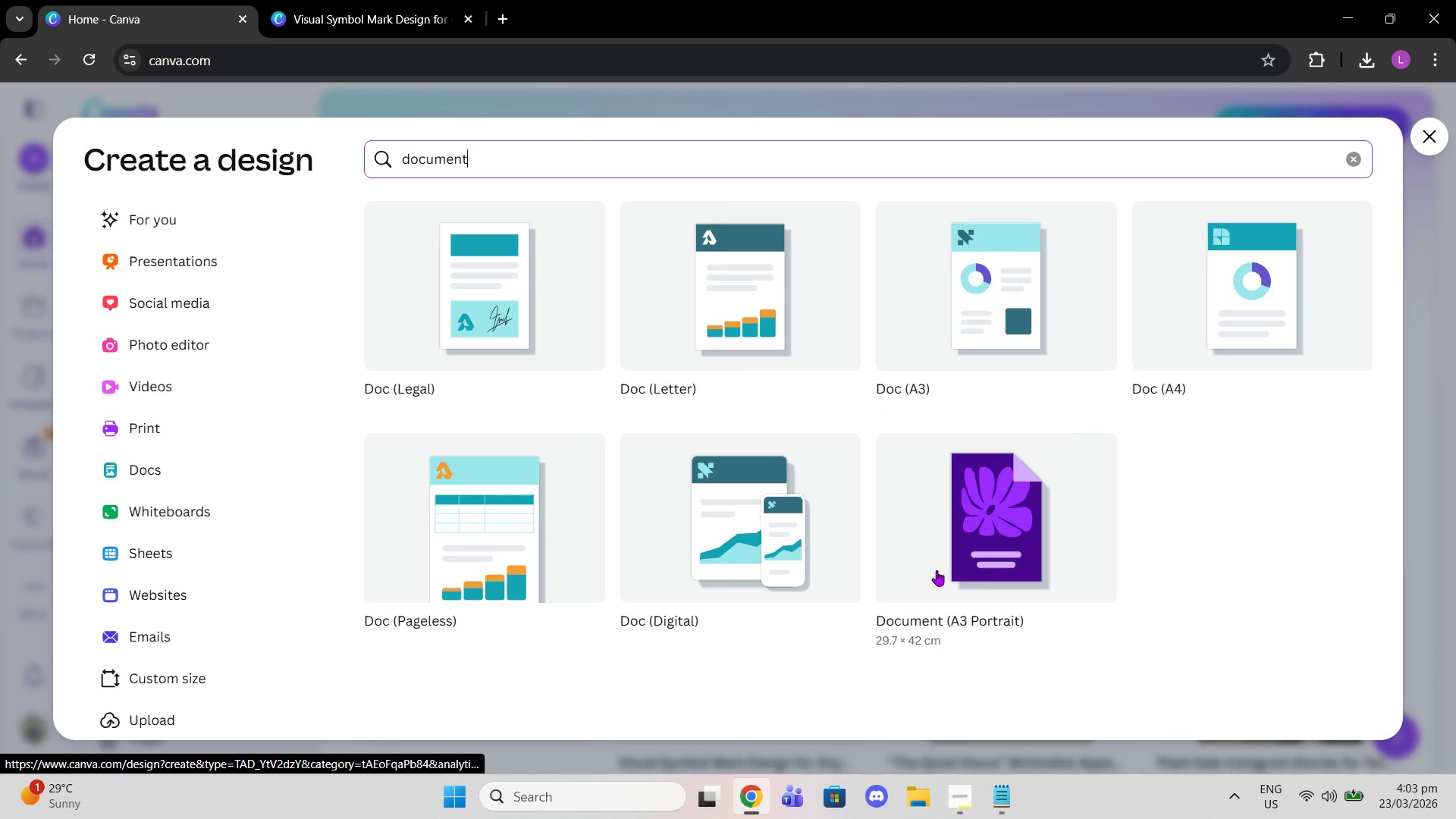 
left_click([937, 570])
 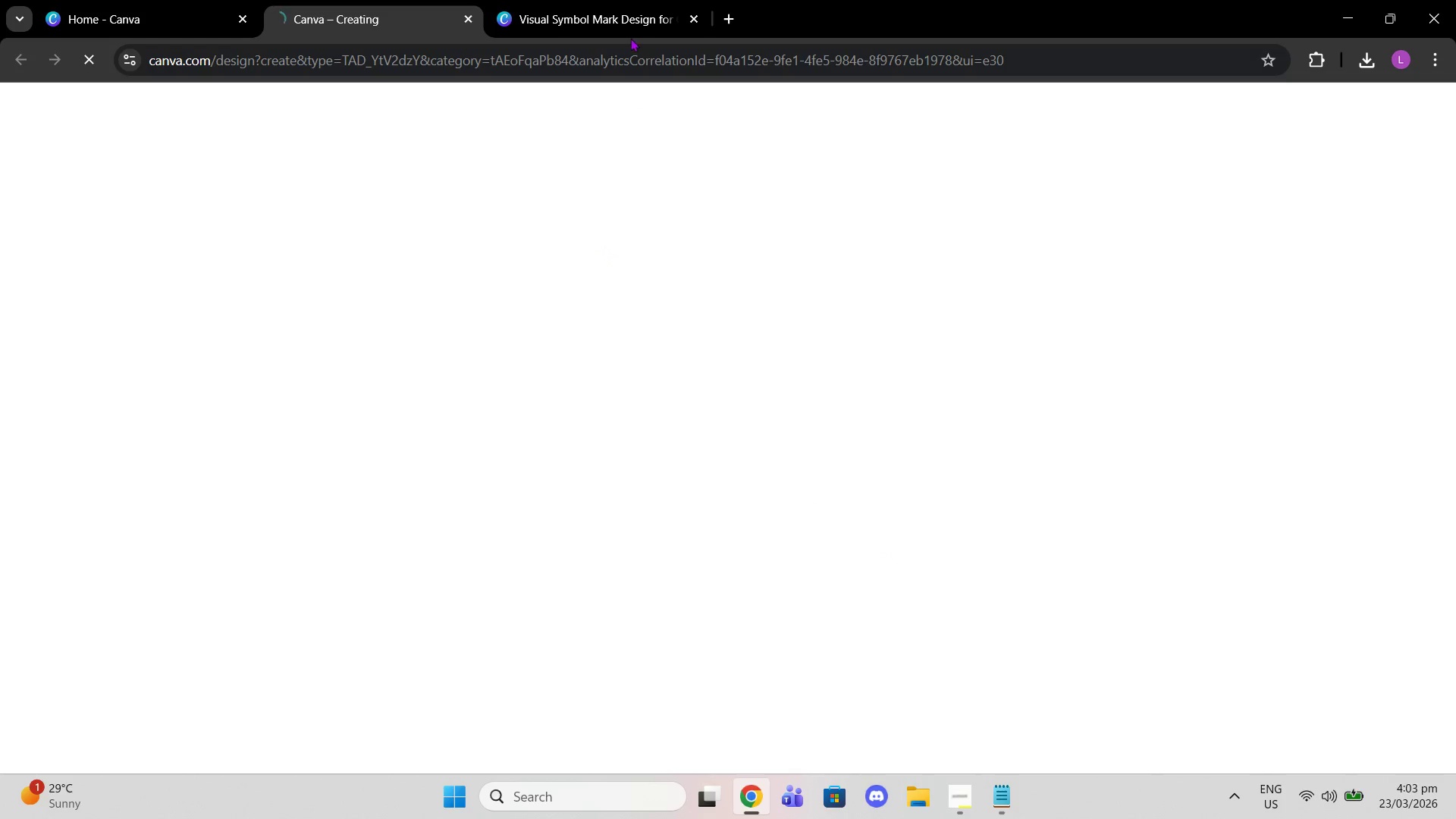 
left_click([607, 30])
 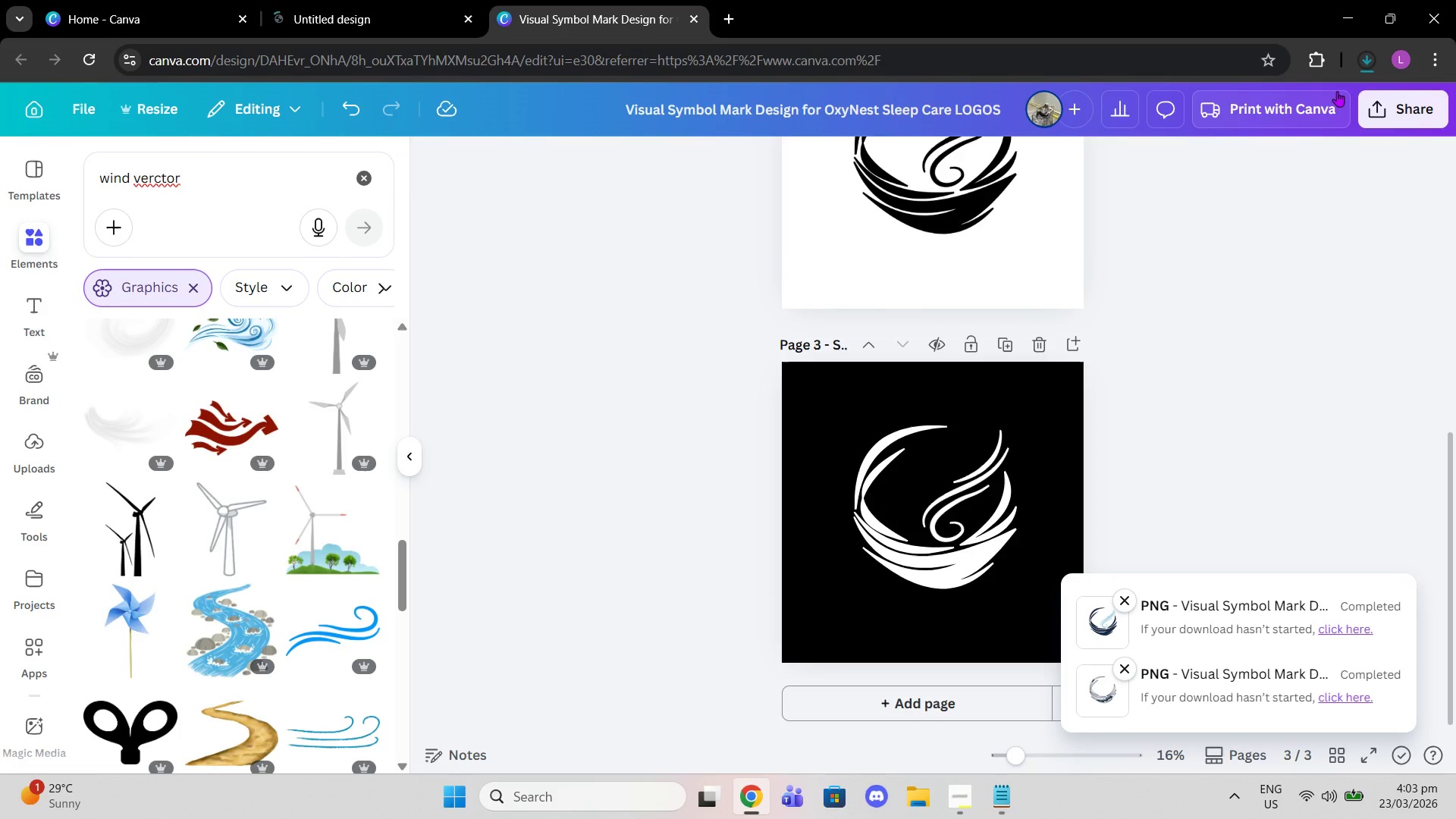 
left_click([1360, 60])
 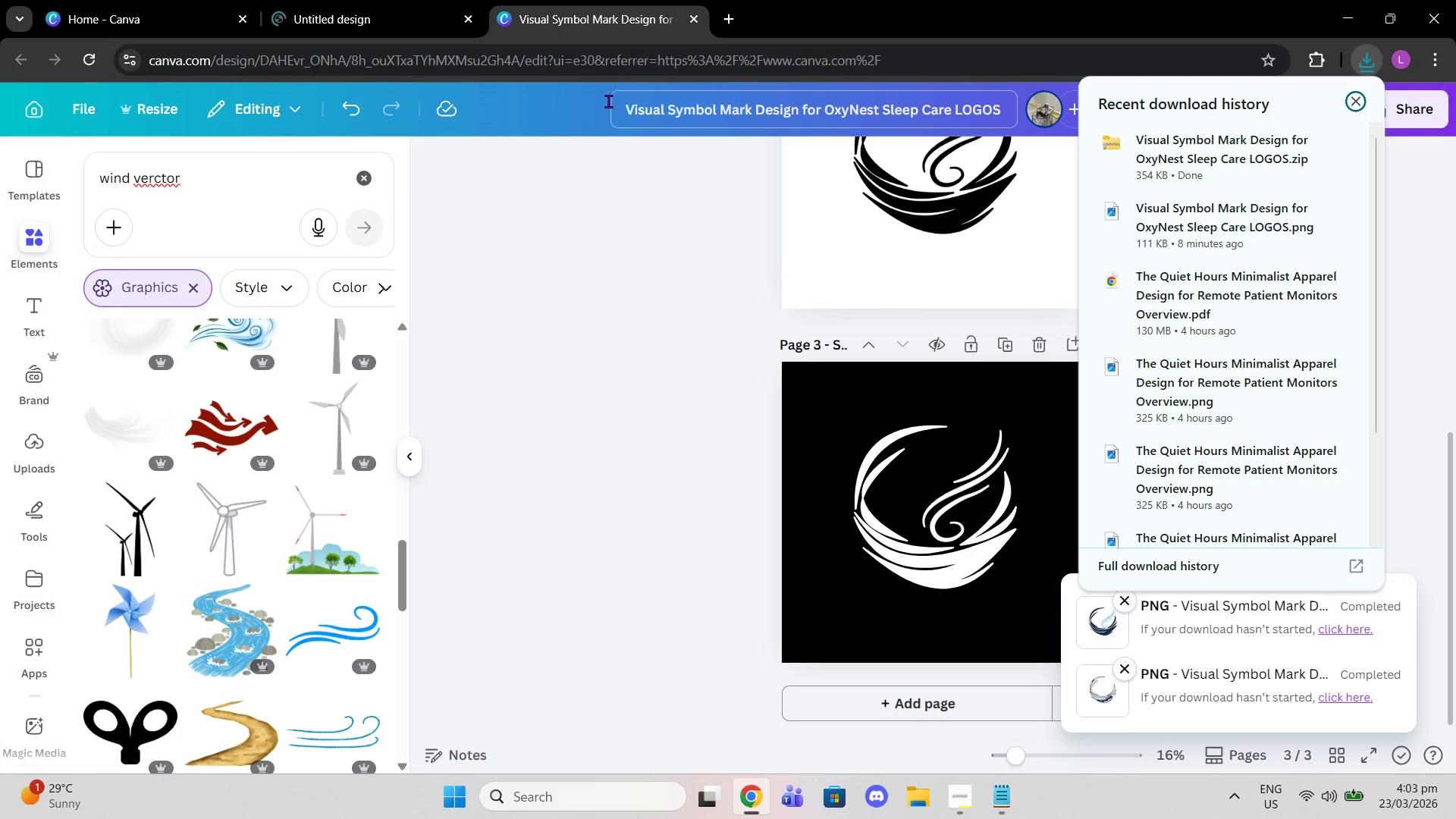 
left_click_drag(start_coordinate=[620, 106], to_coordinate=[1005, 114])
 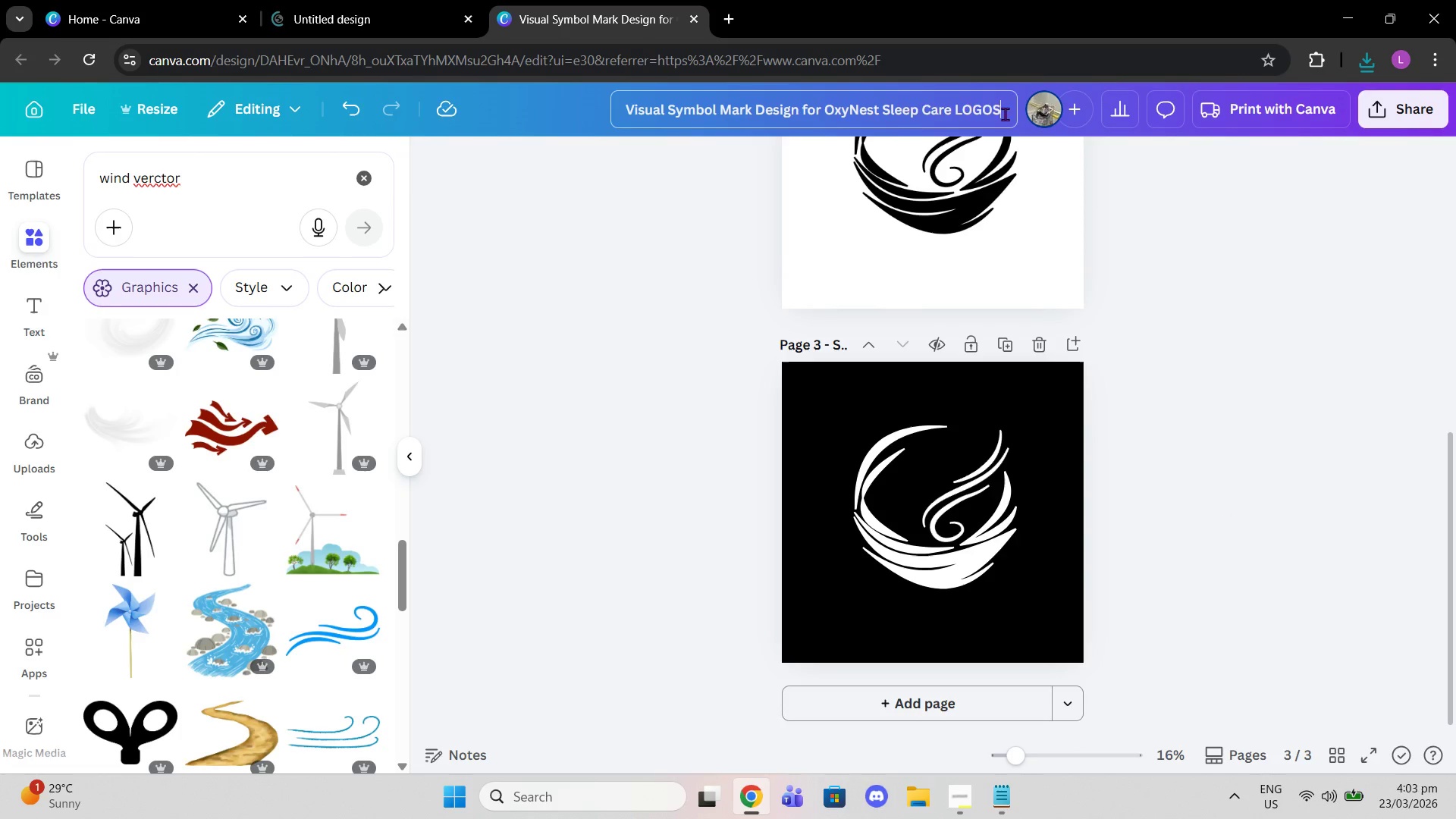 
left_click_drag(start_coordinate=[1005, 114], to_coordinate=[598, 122])
 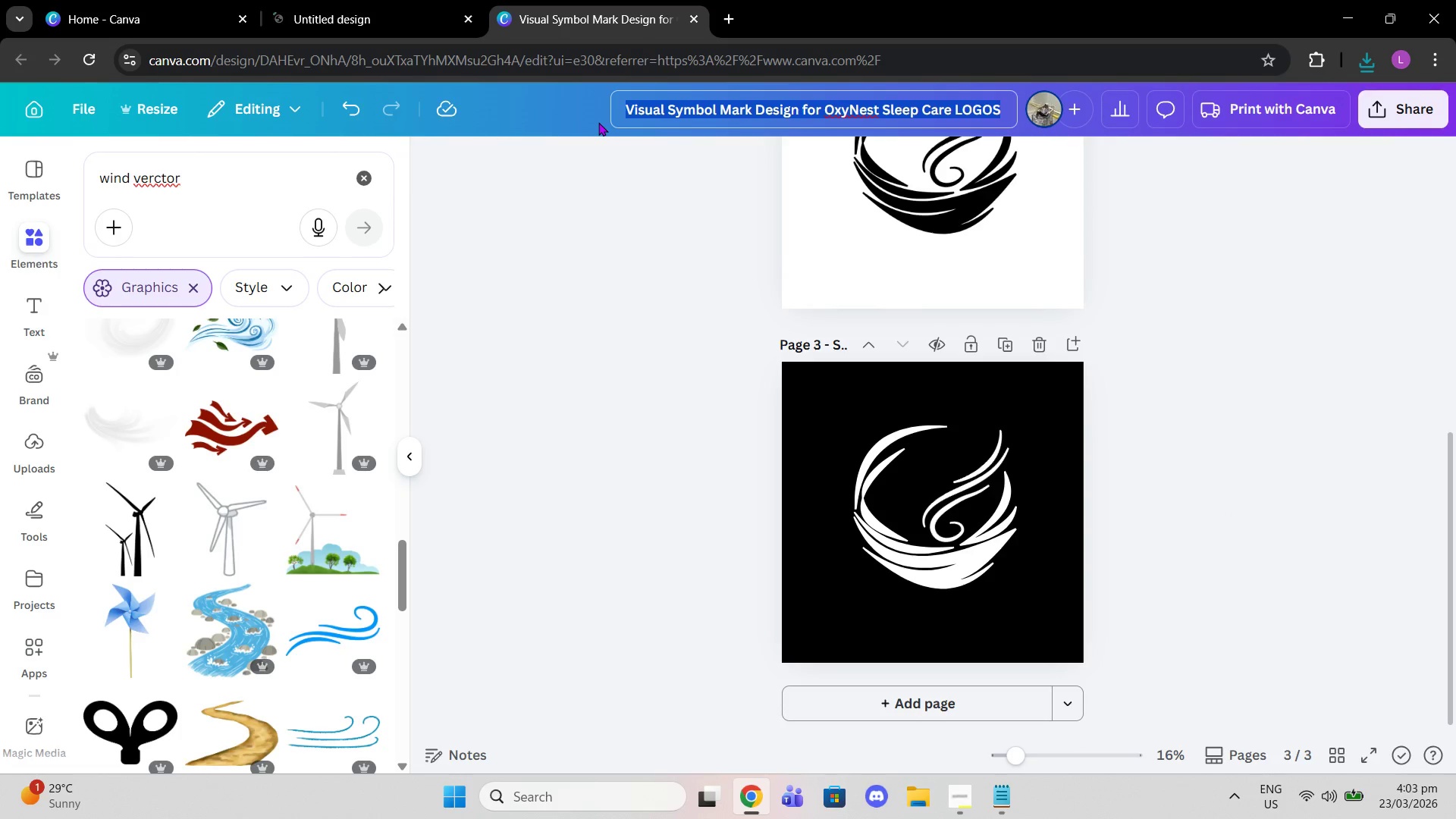 
hold_key(key=ShiftLeft, duration=0.52)
 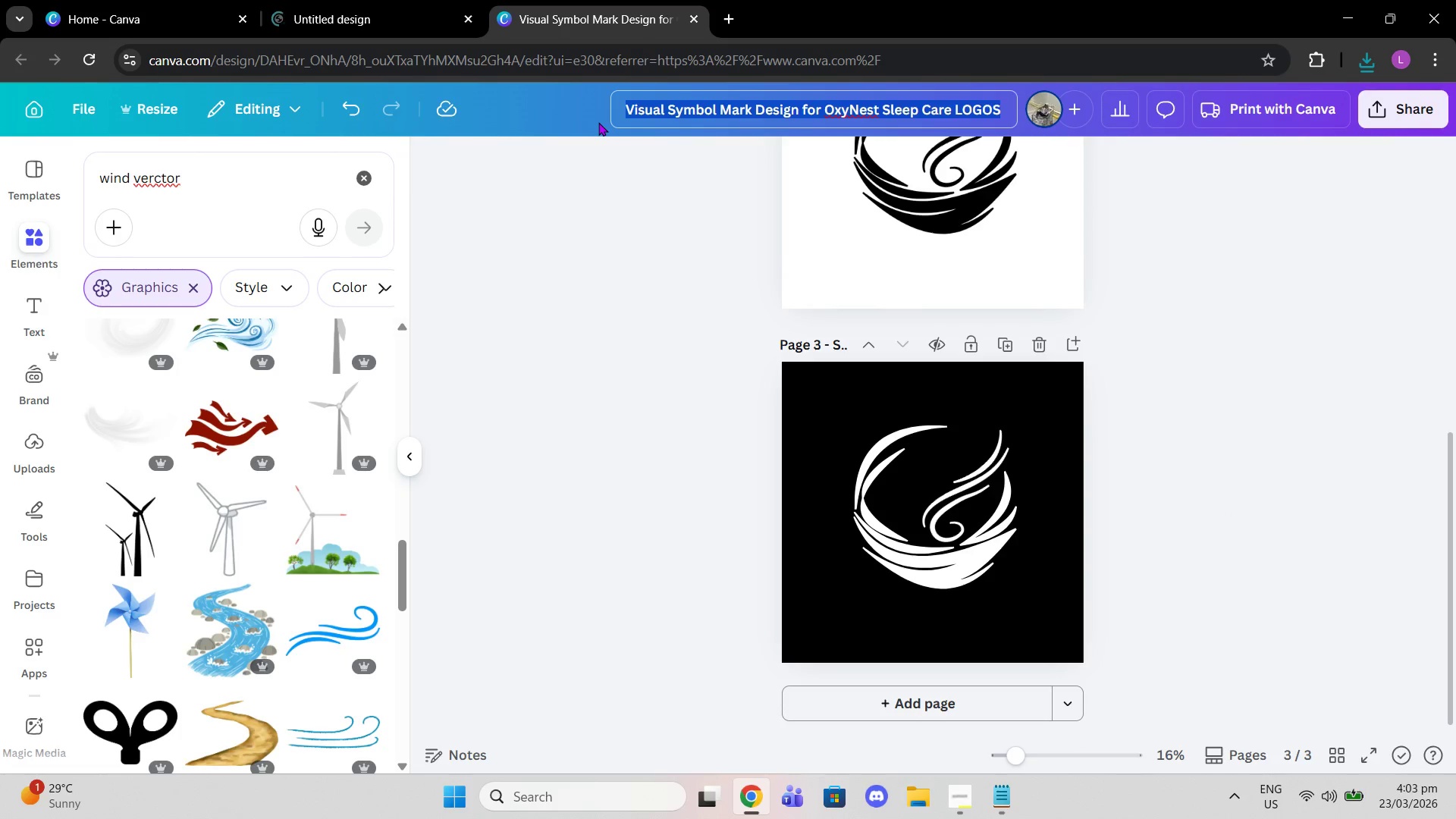 
key(Control+C)
 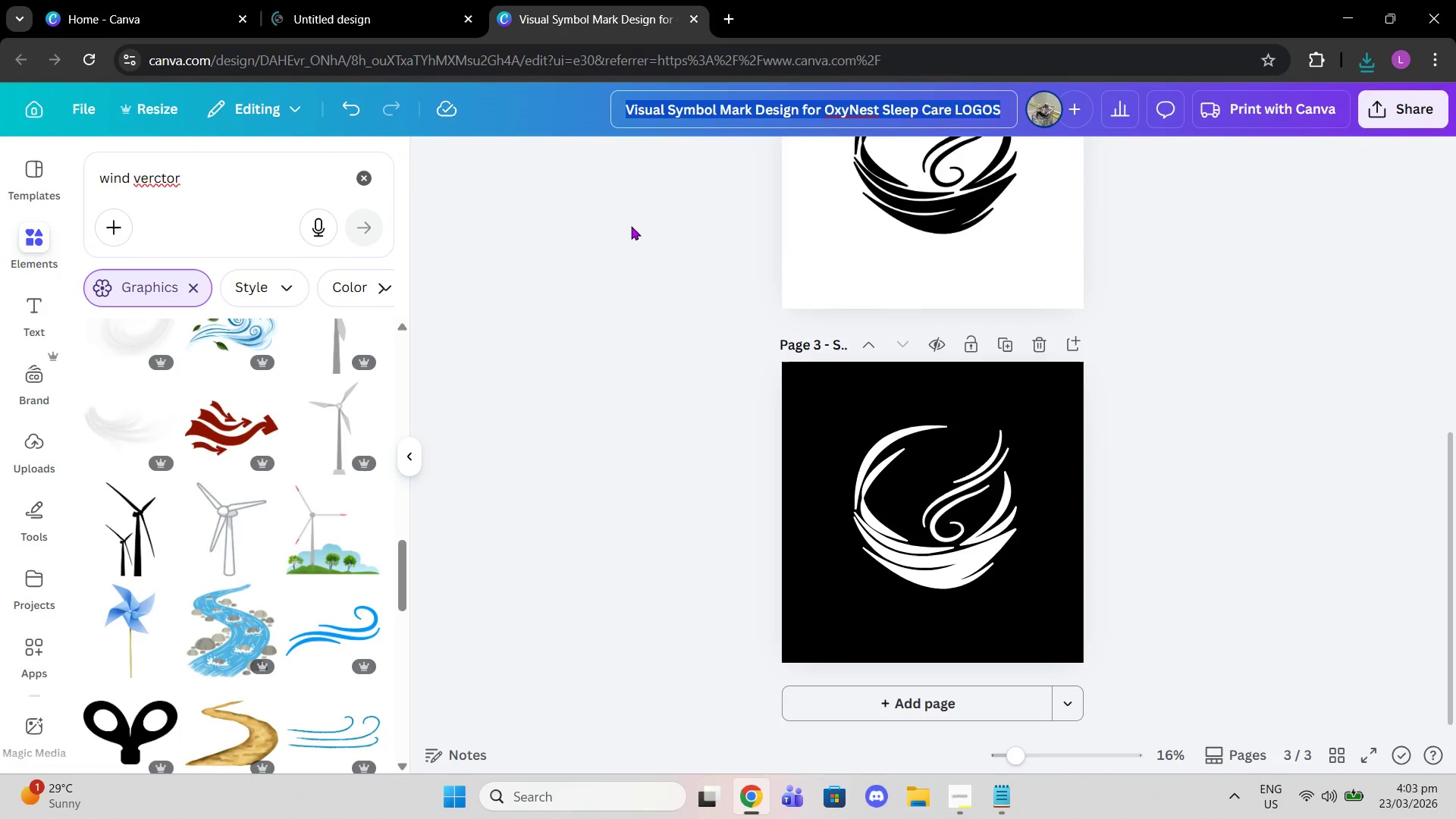 
left_click([630, 234])
 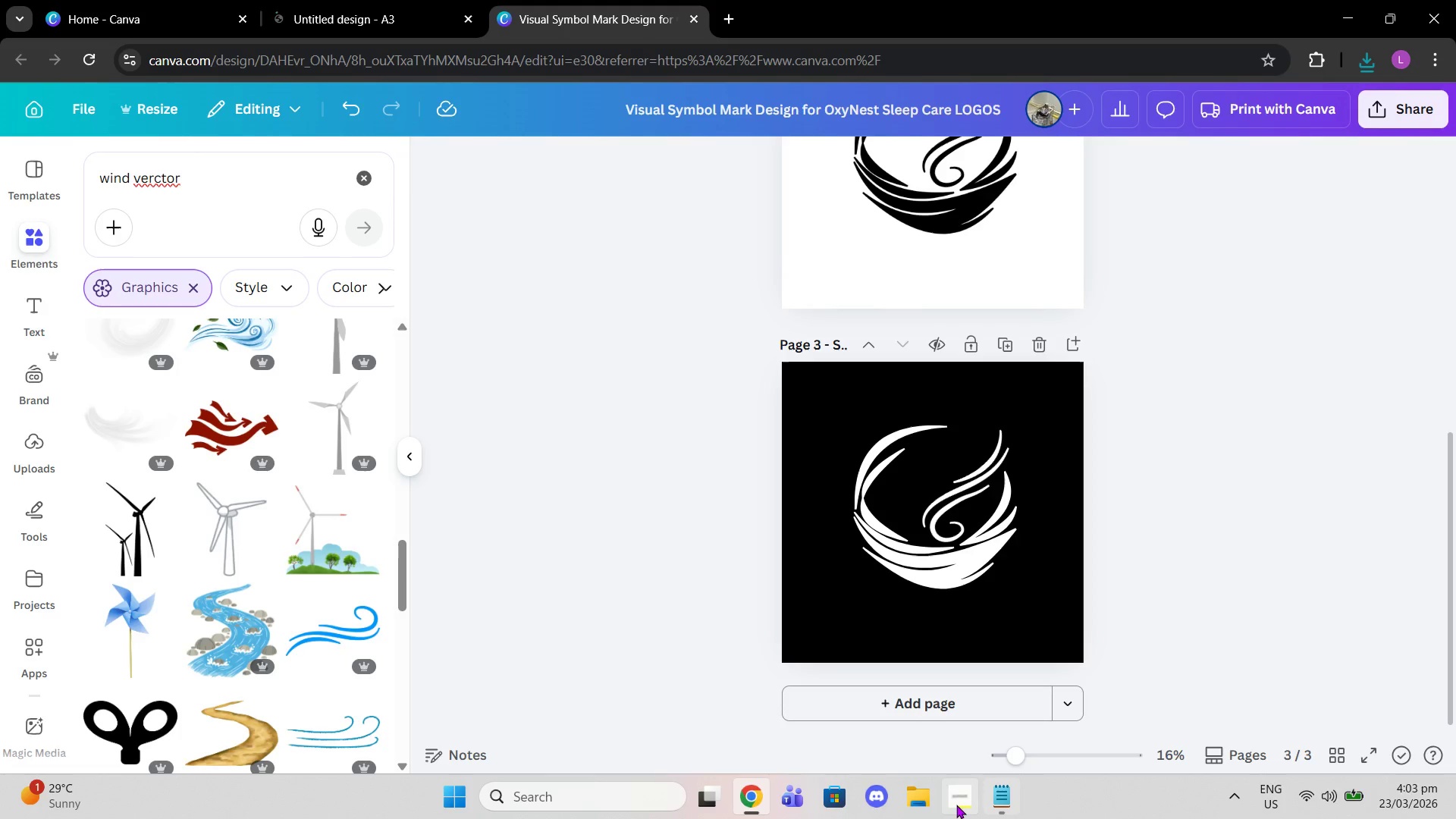 
left_click([952, 805])